 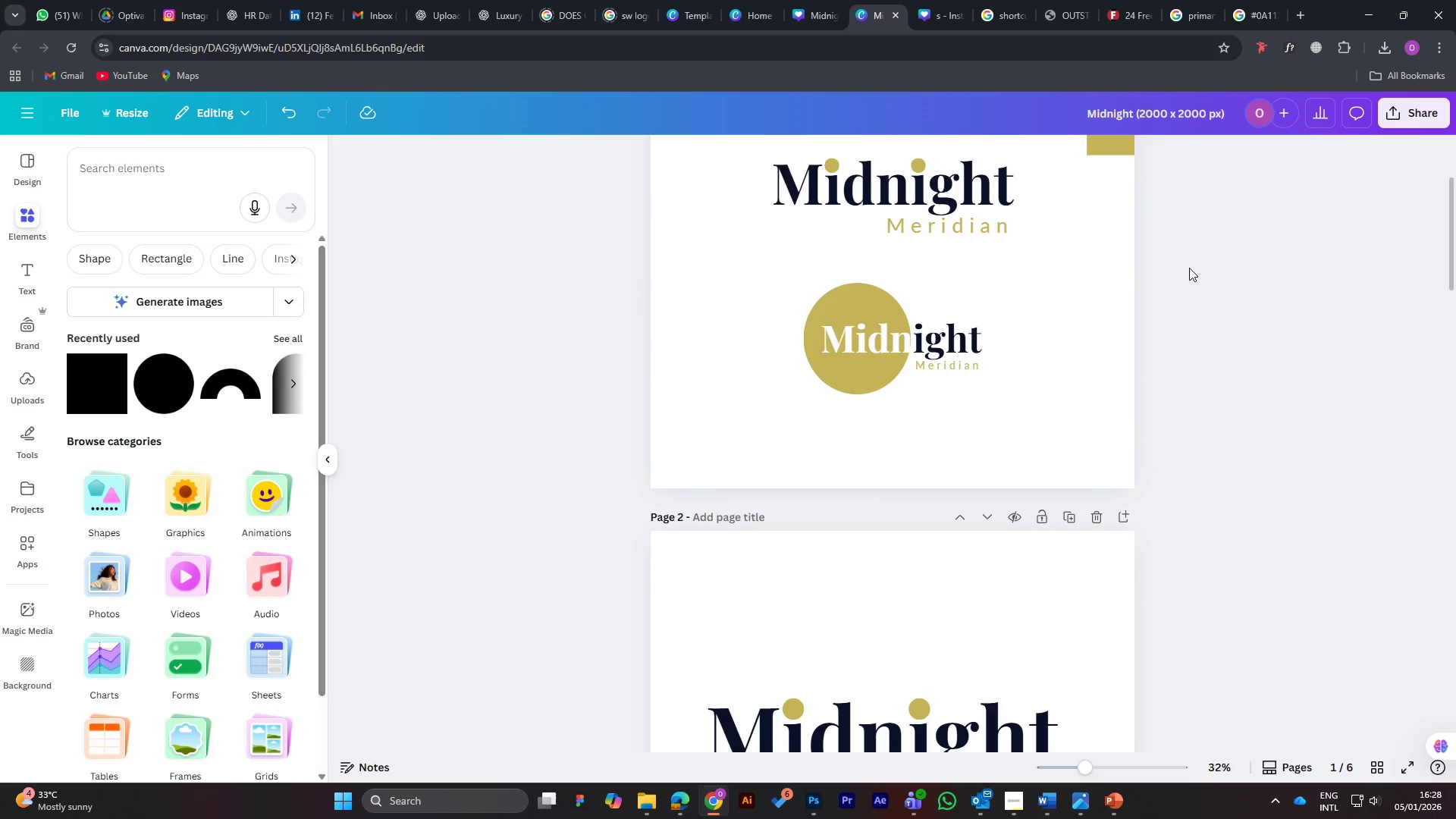 
left_click([1392, 117])
 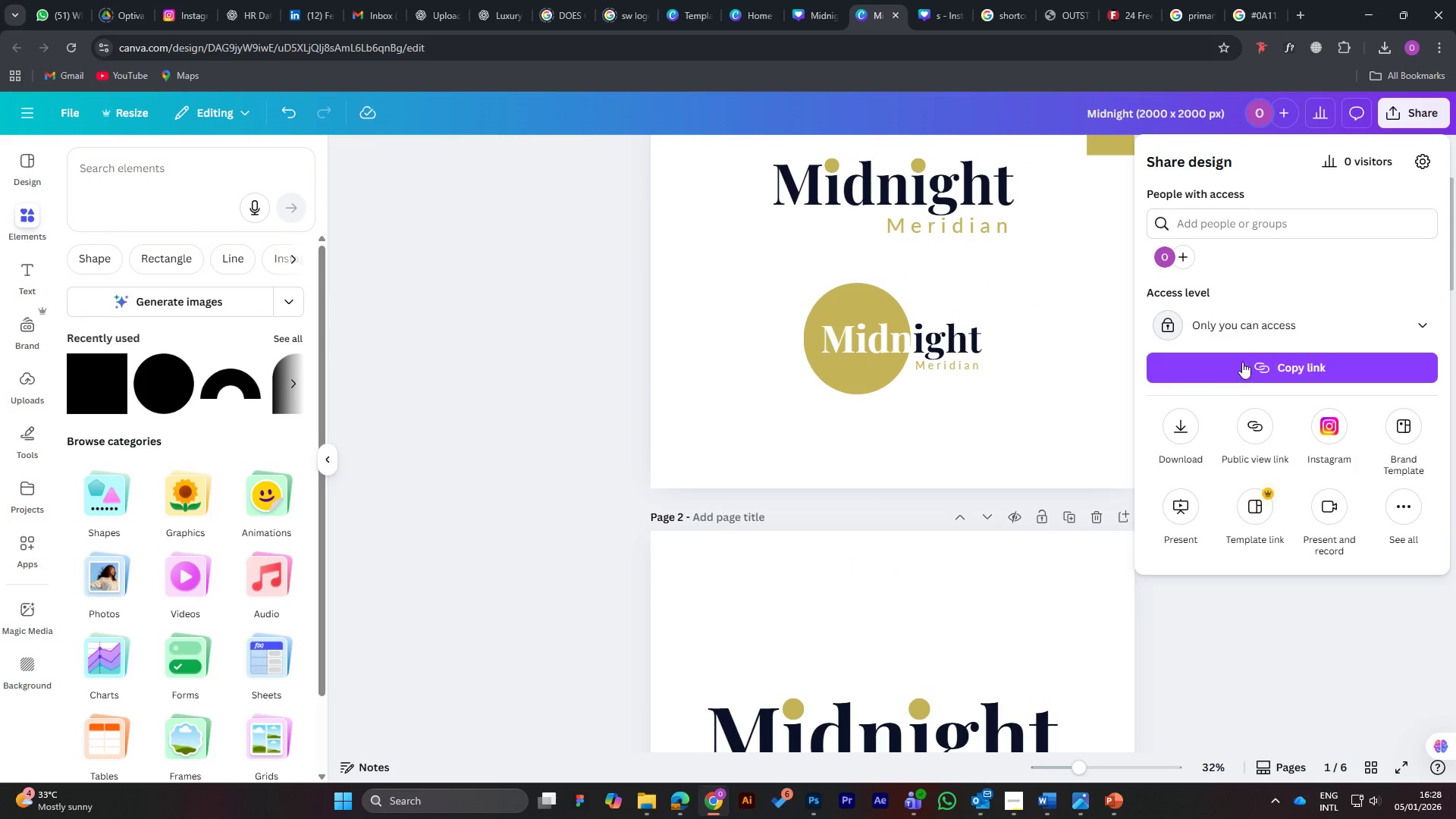 
left_click([1247, 328])
 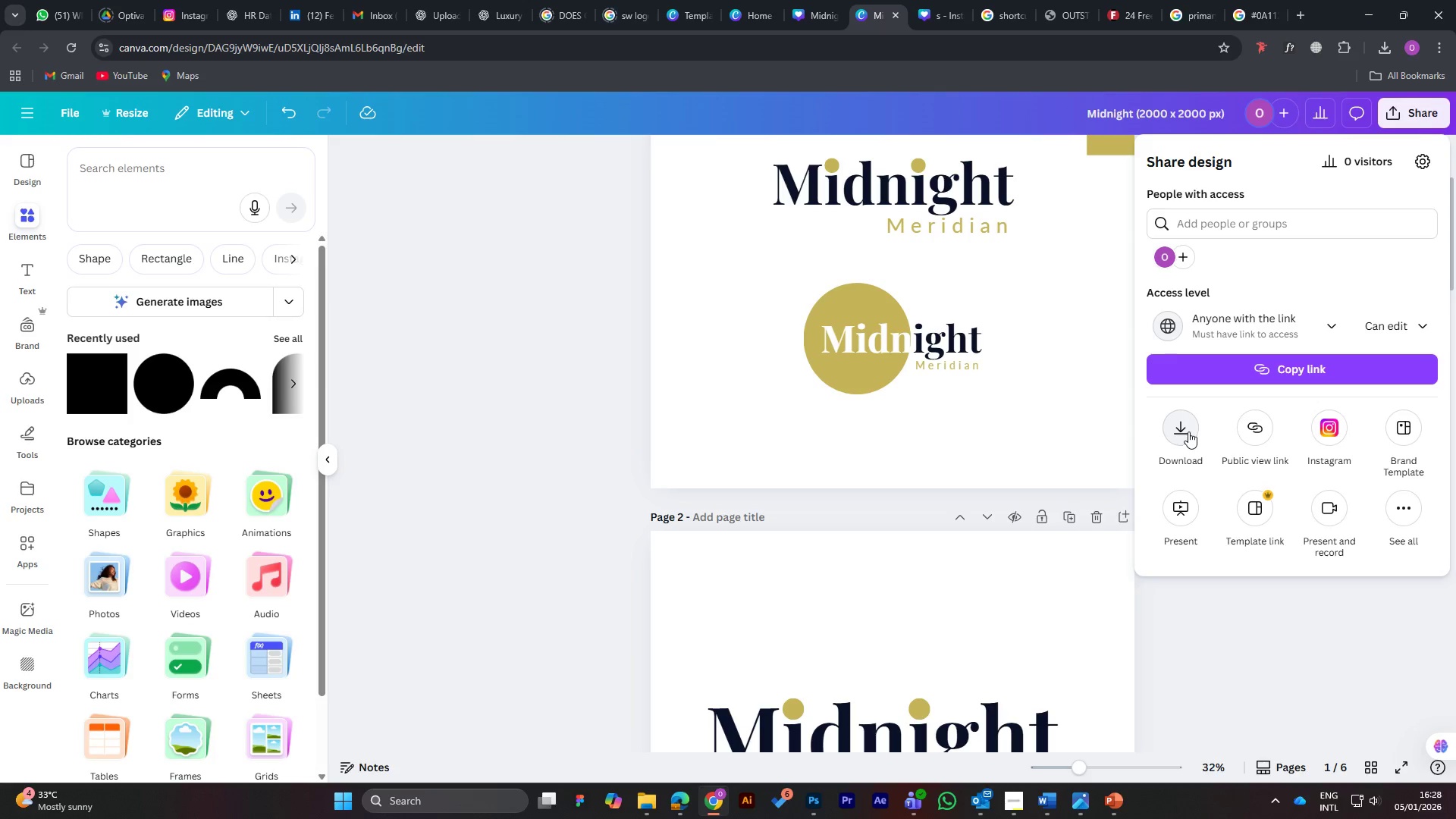 
left_click([1216, 369])
 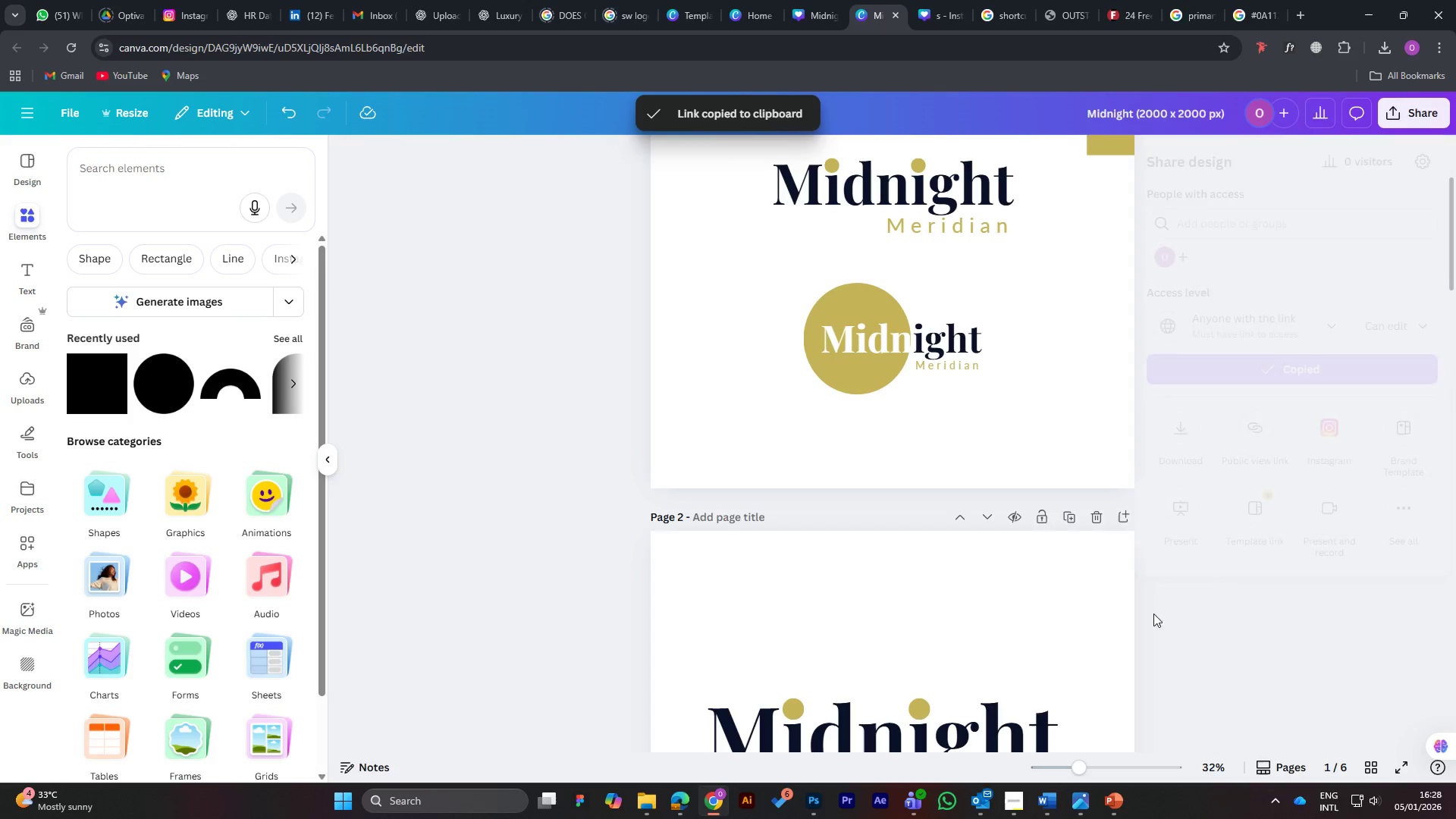 
scroll: coordinate [846, 332], scroll_direction: up, amount: 7.0
 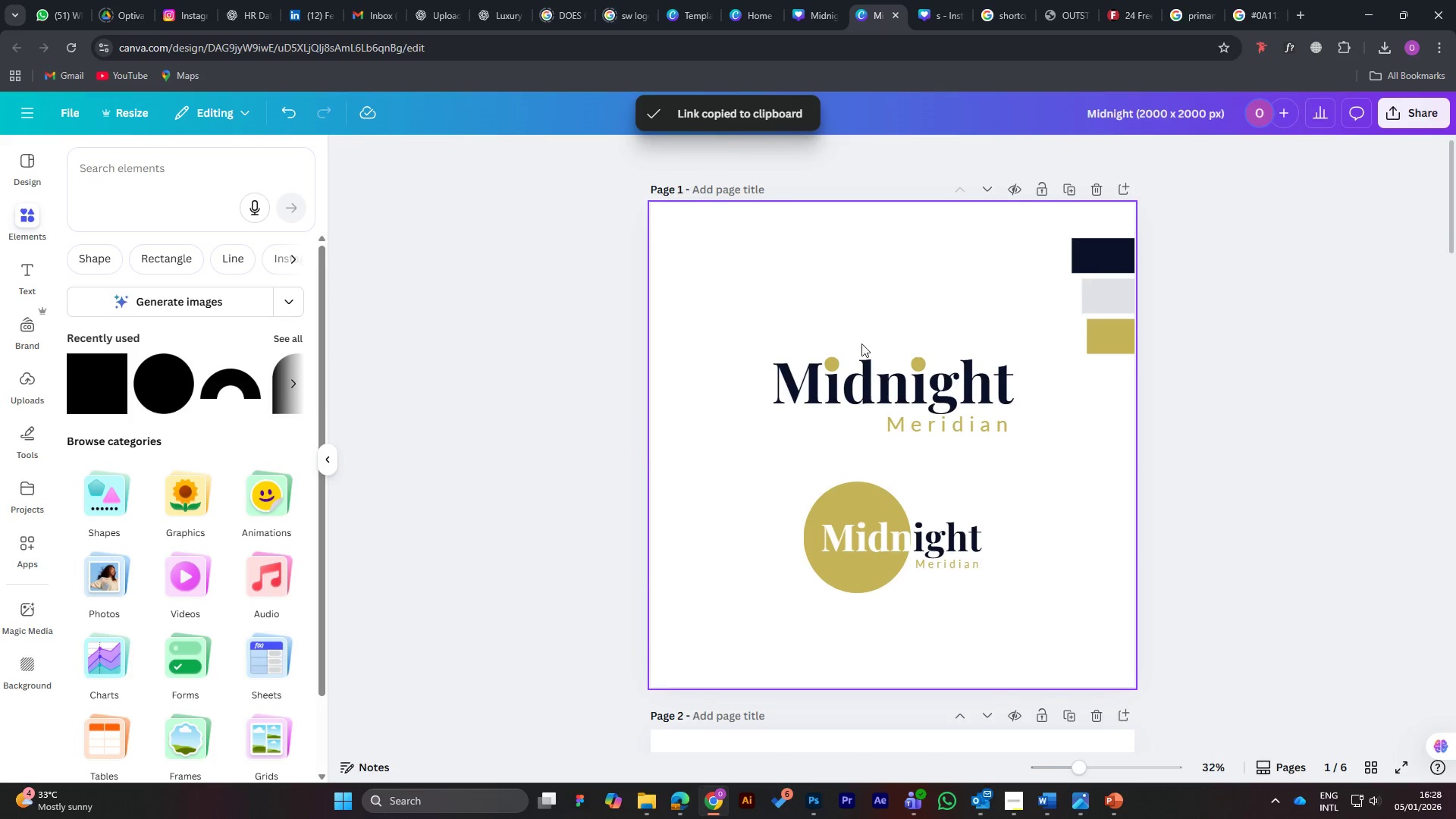 
scroll: coordinate [880, 408], scroll_direction: down, amount: 21.0
 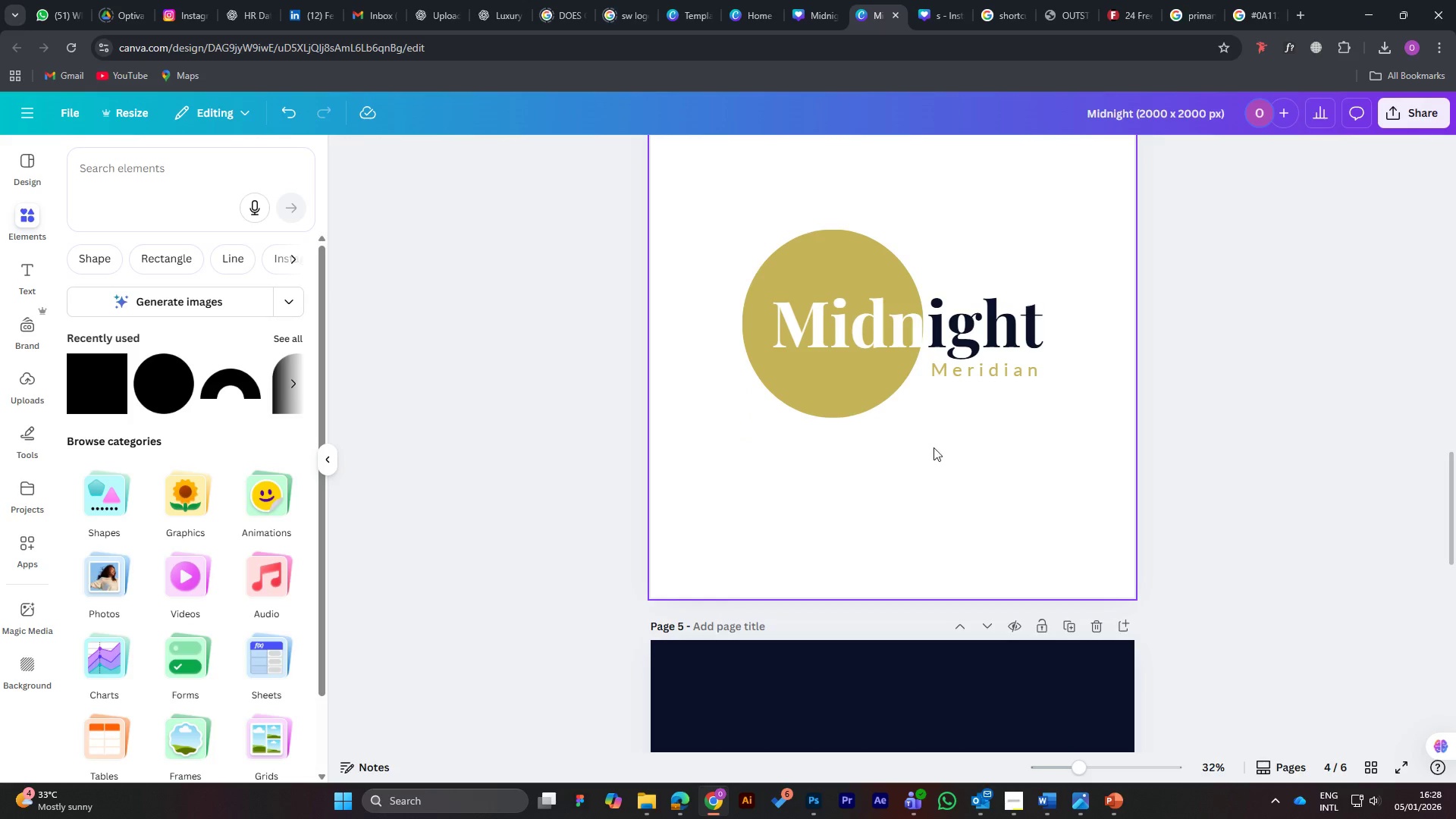 
scroll: coordinate [904, 375], scroll_direction: up, amount: 15.0
 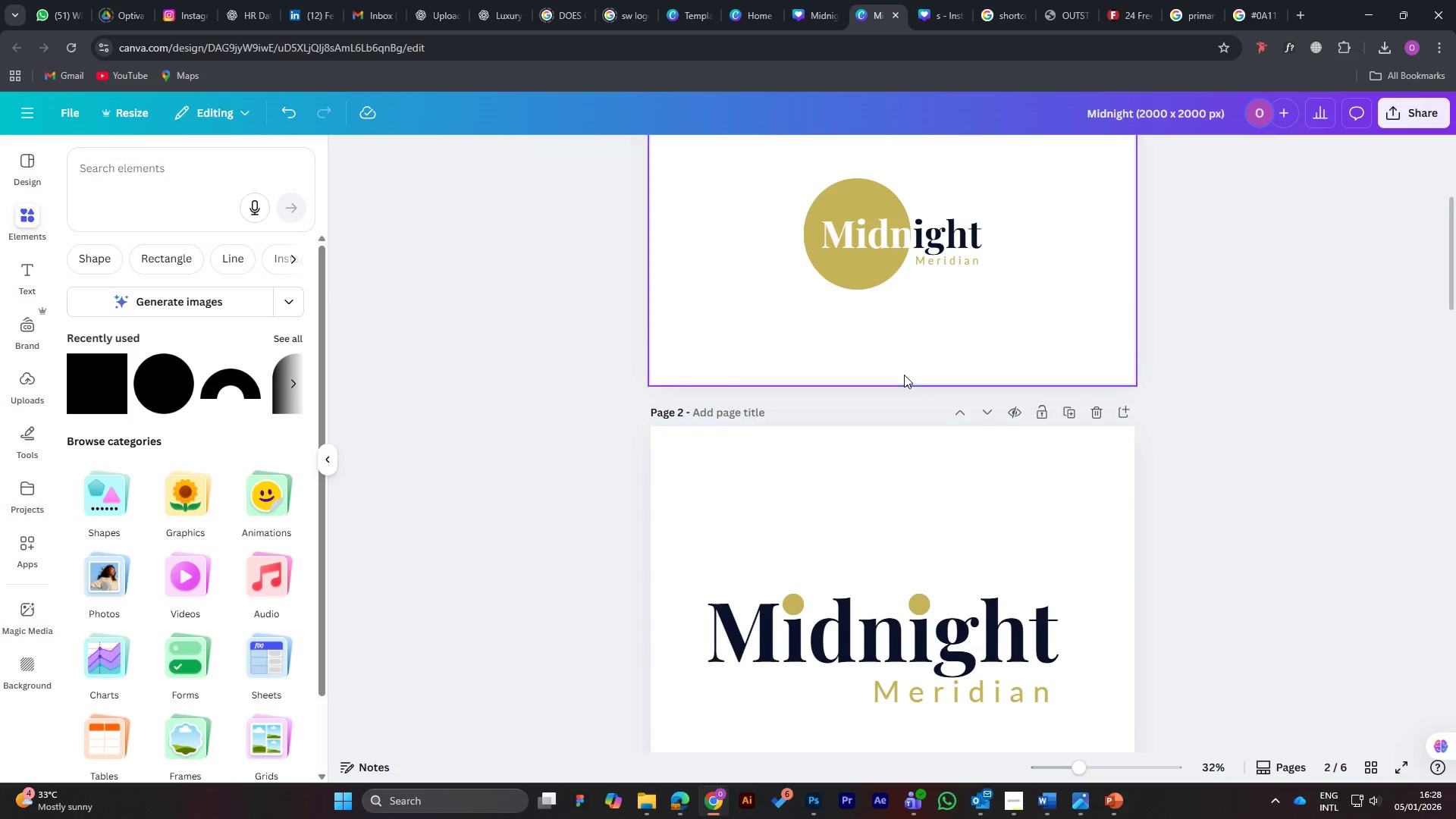 
scroll: coordinate [904, 375], scroll_direction: down, amount: 3.0
 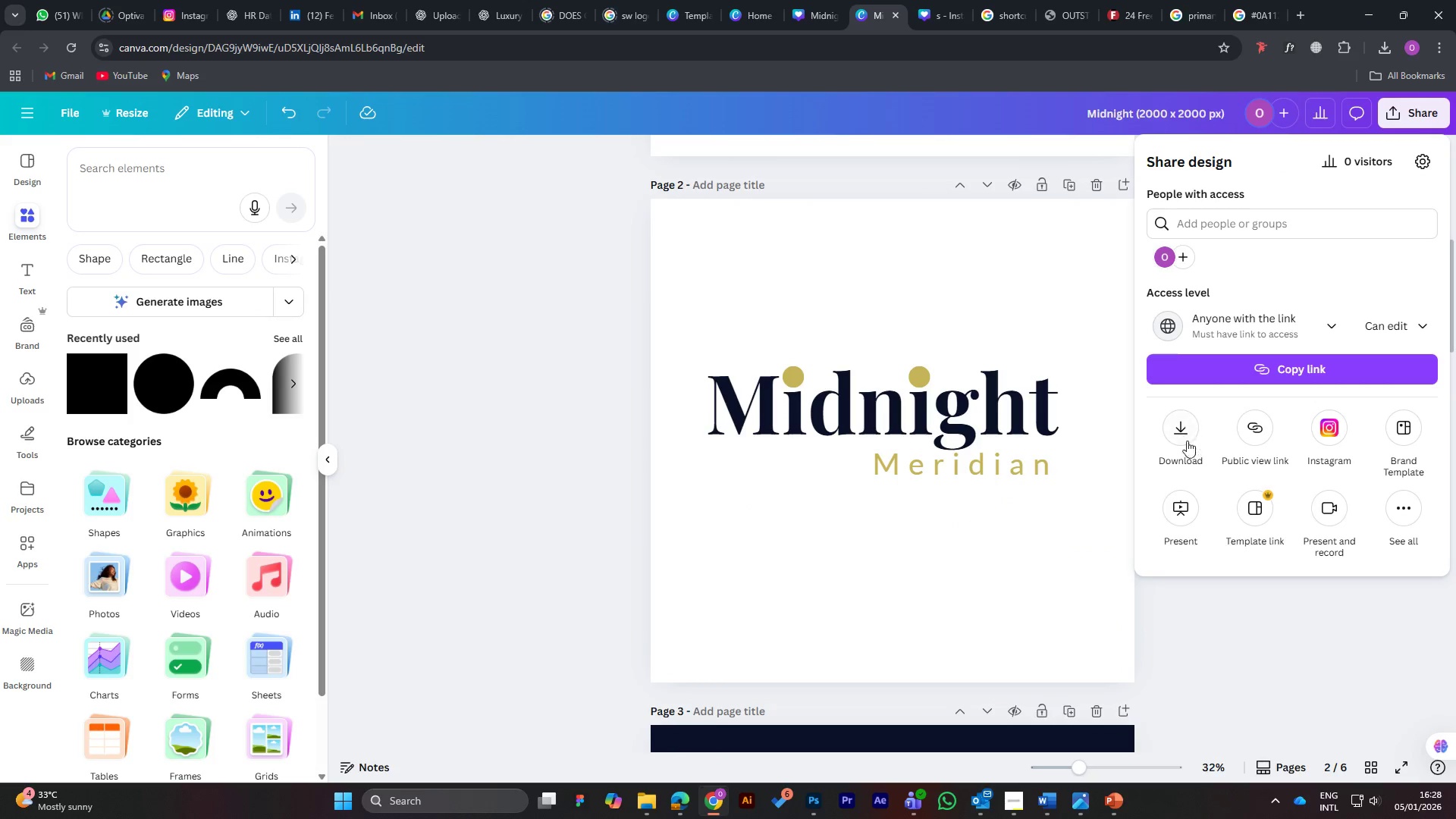 
left_click([1178, 419])
 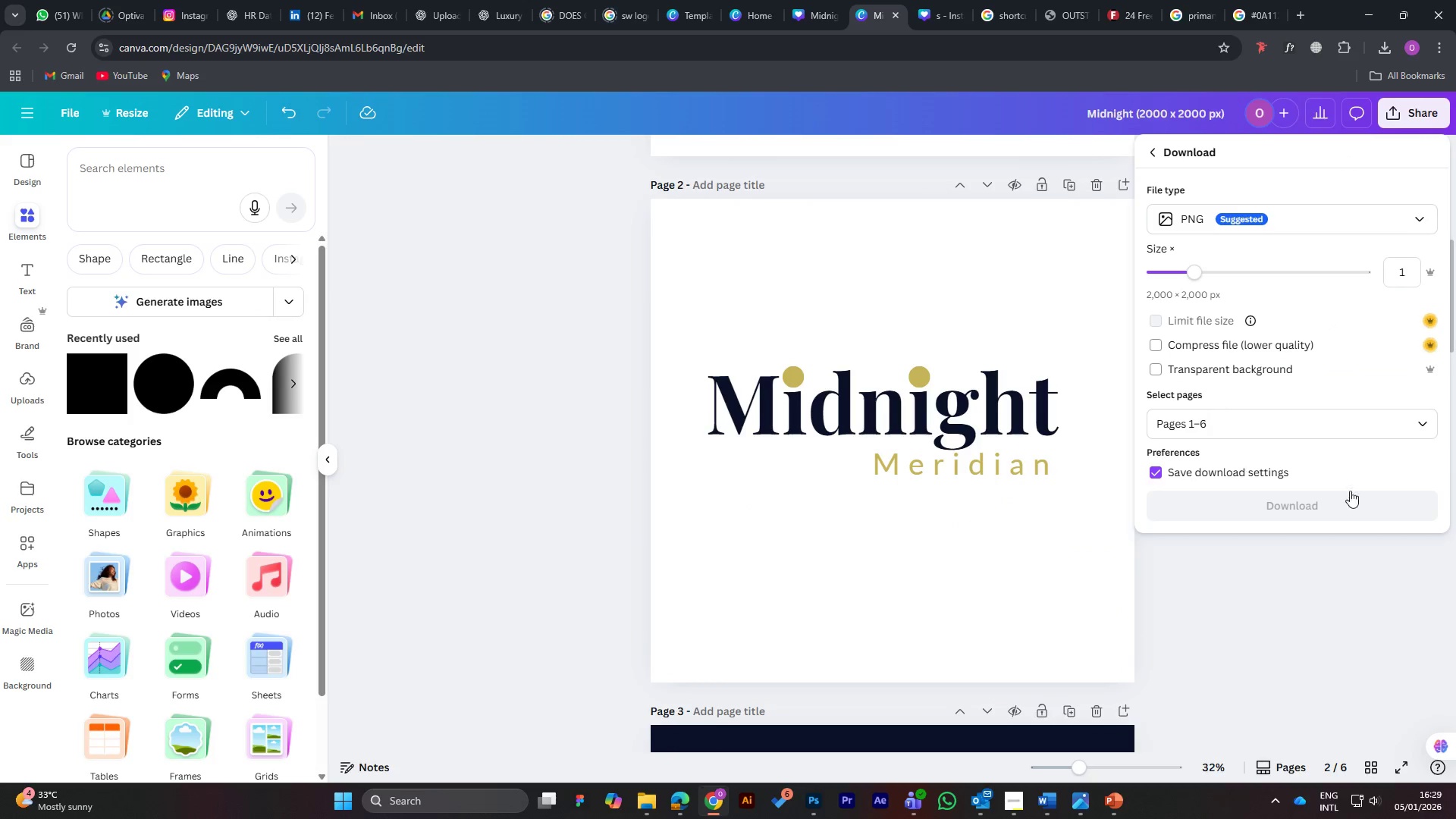 
mouse_move([1407, 424])
 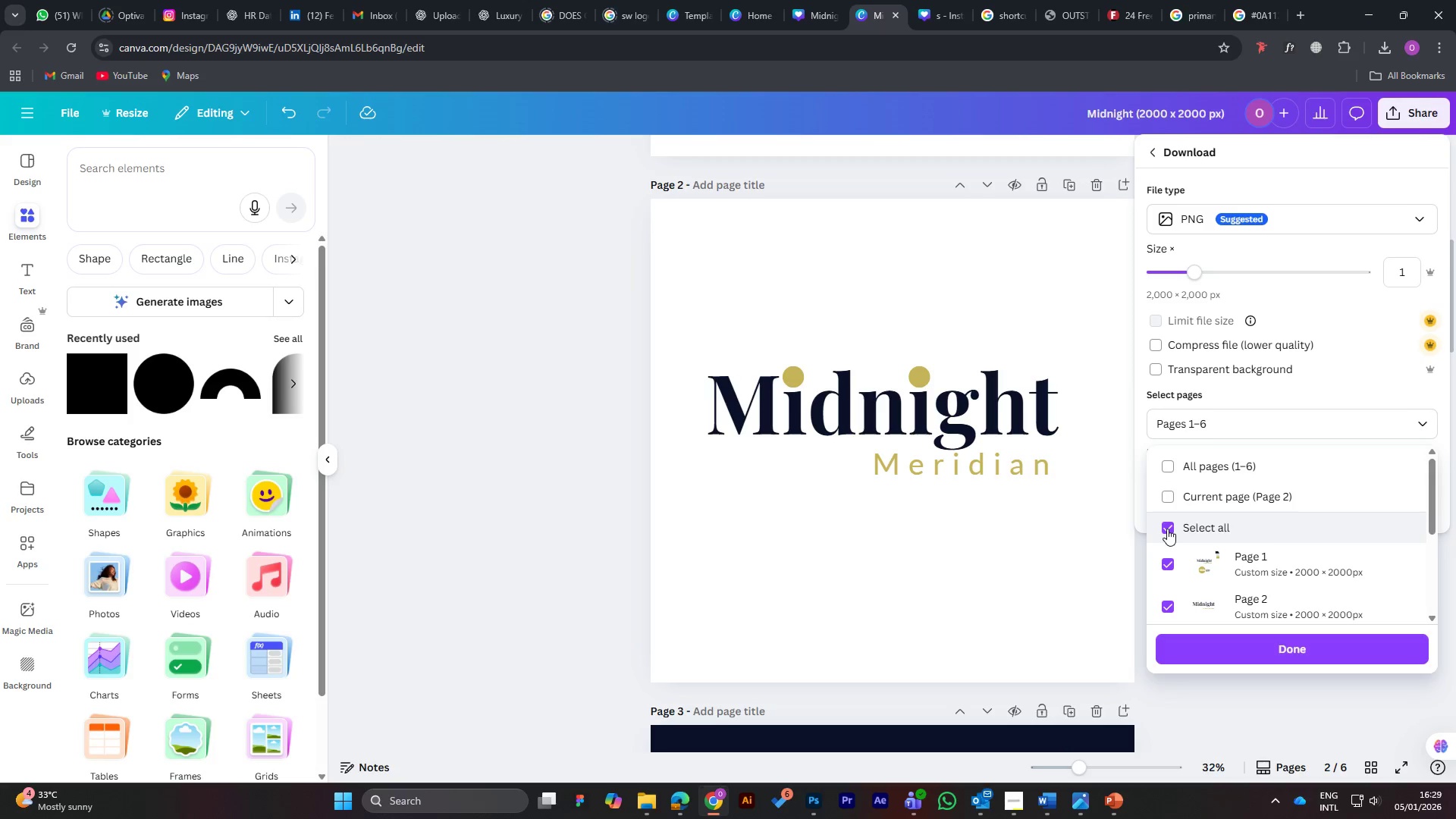 
left_click([1167, 529])
 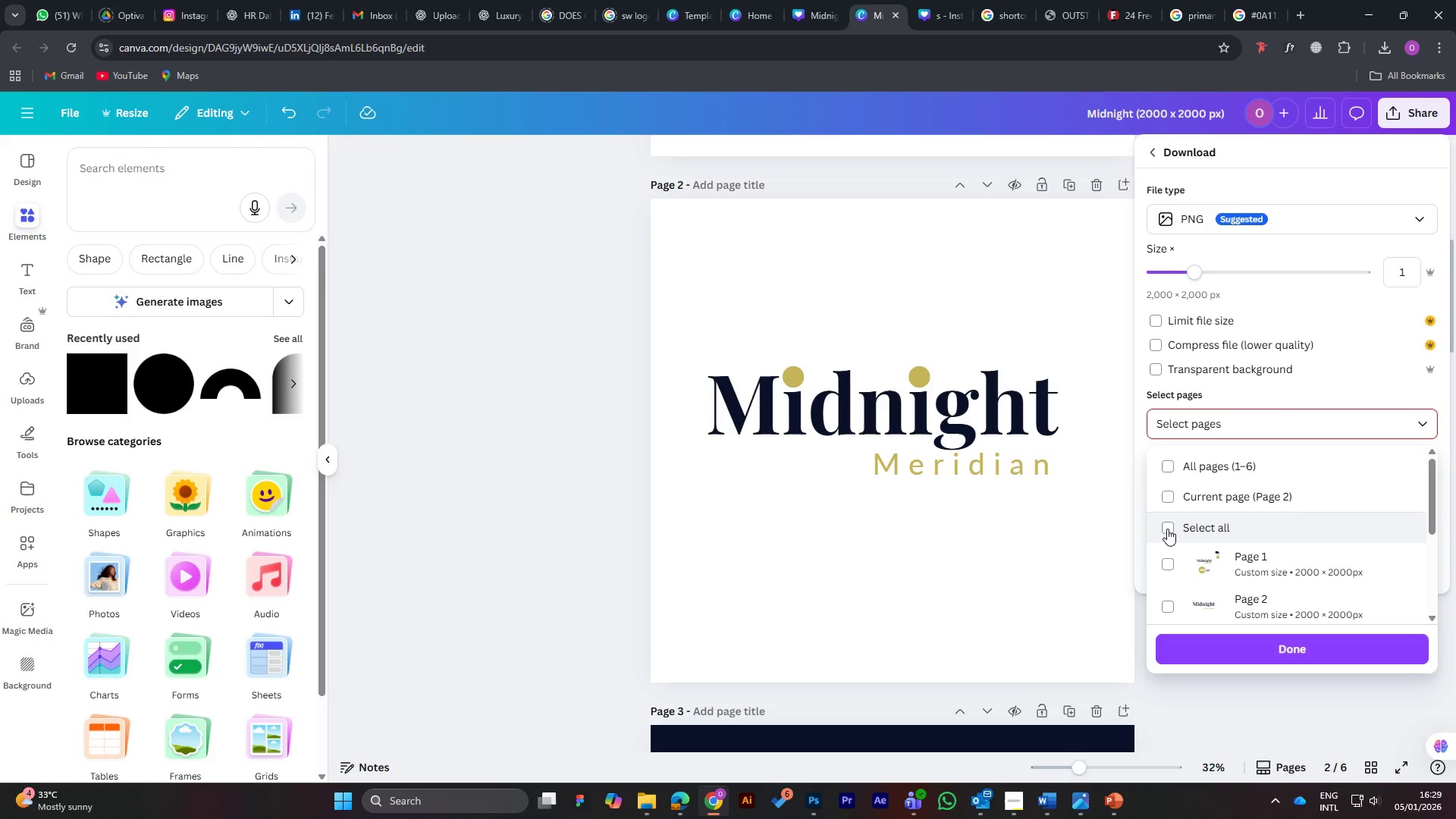 
left_click([1167, 529])
 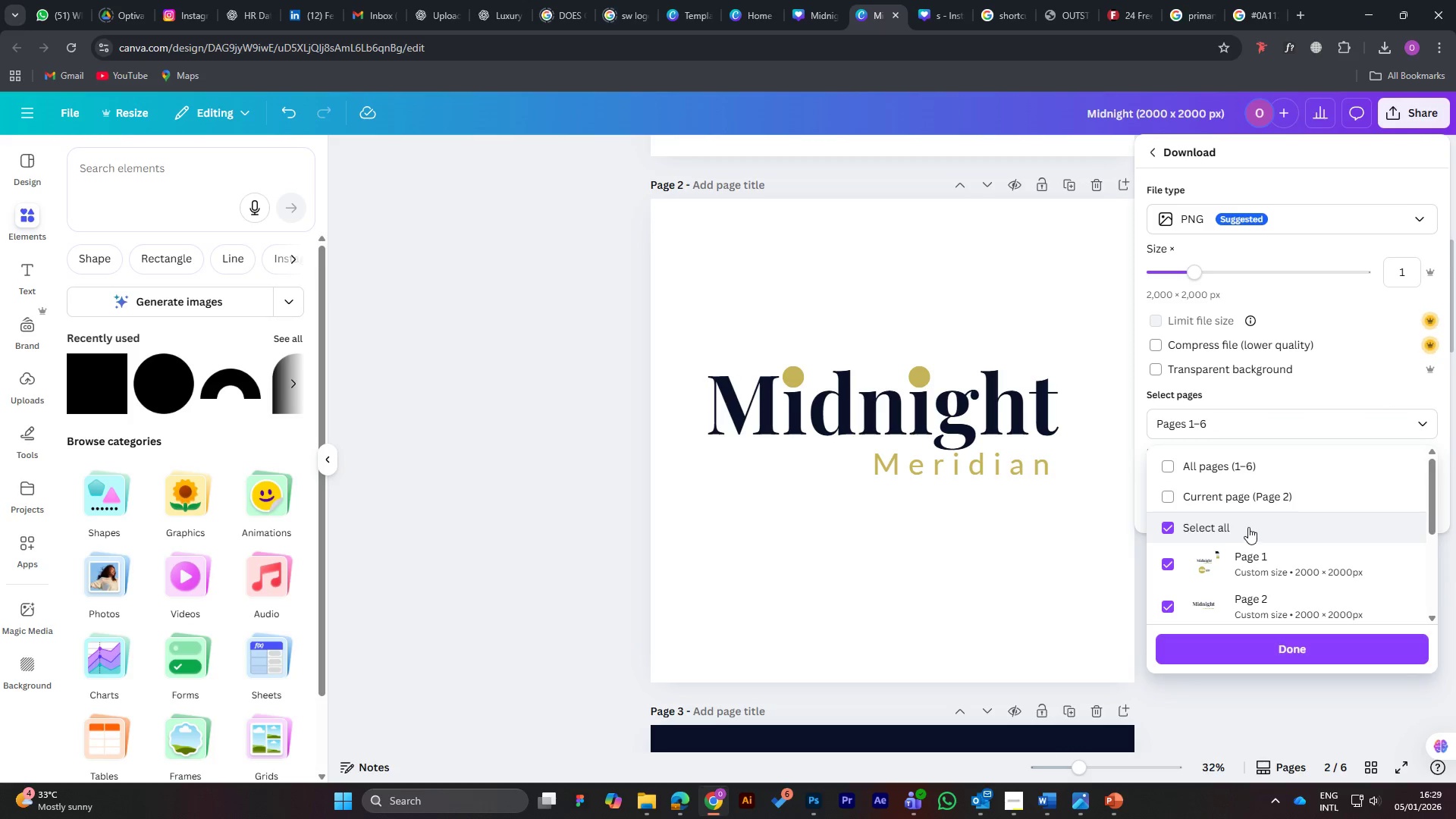 
scroll: coordinate [1249, 527], scroll_direction: down, amount: 1.0
 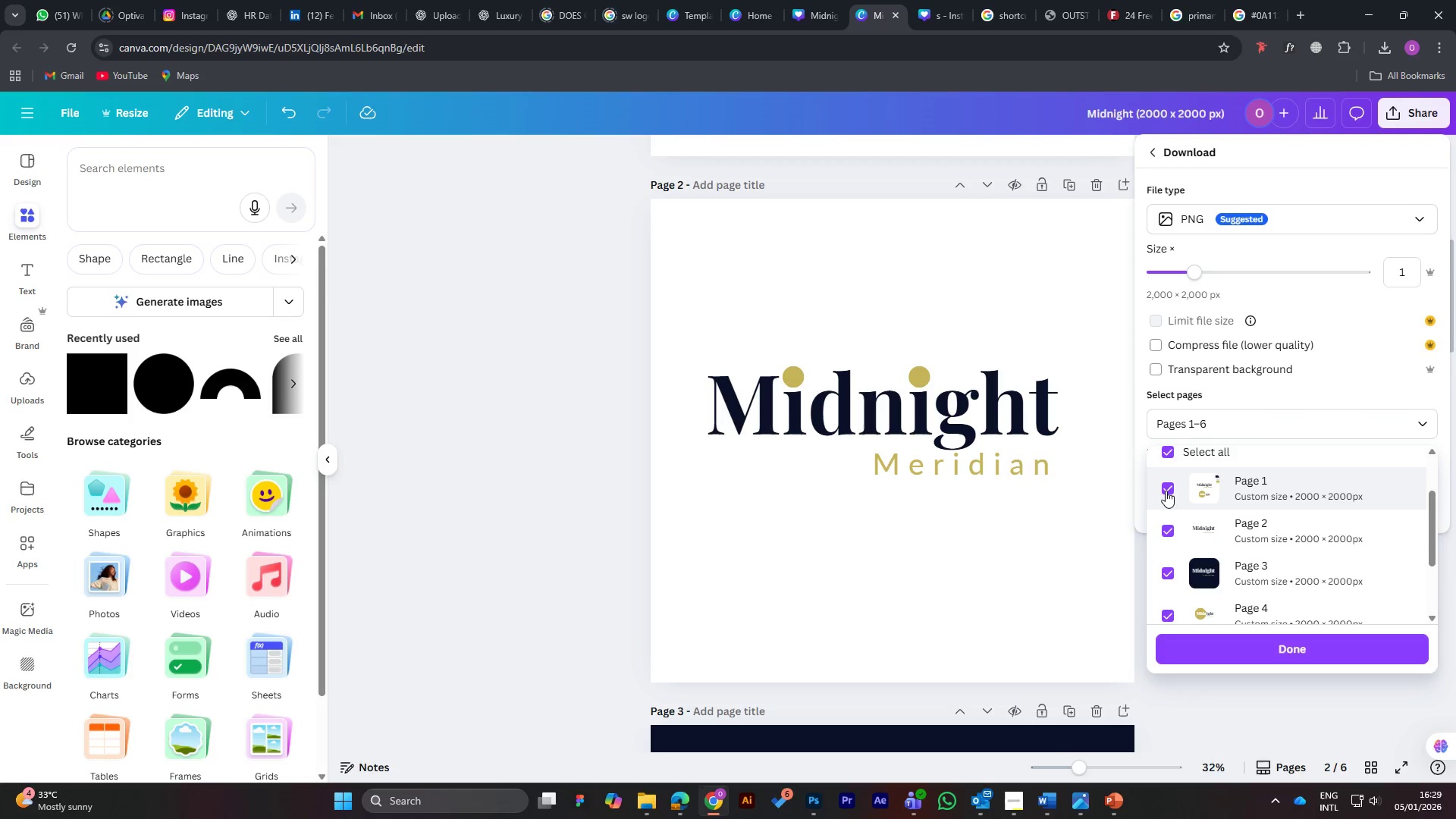 
left_click([1166, 489])
 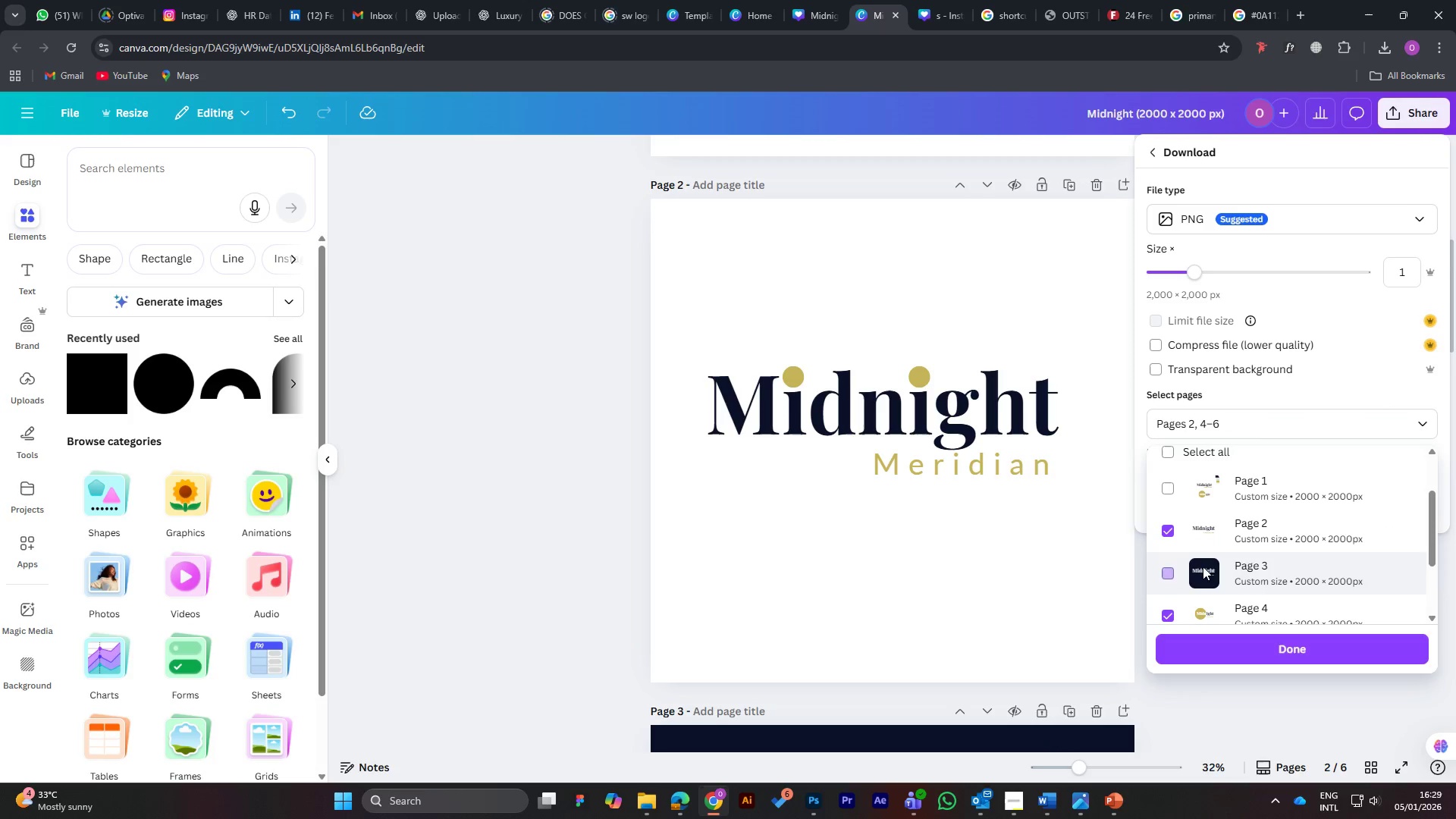 
scroll: coordinate [1288, 548], scroll_direction: down, amount: 2.0
 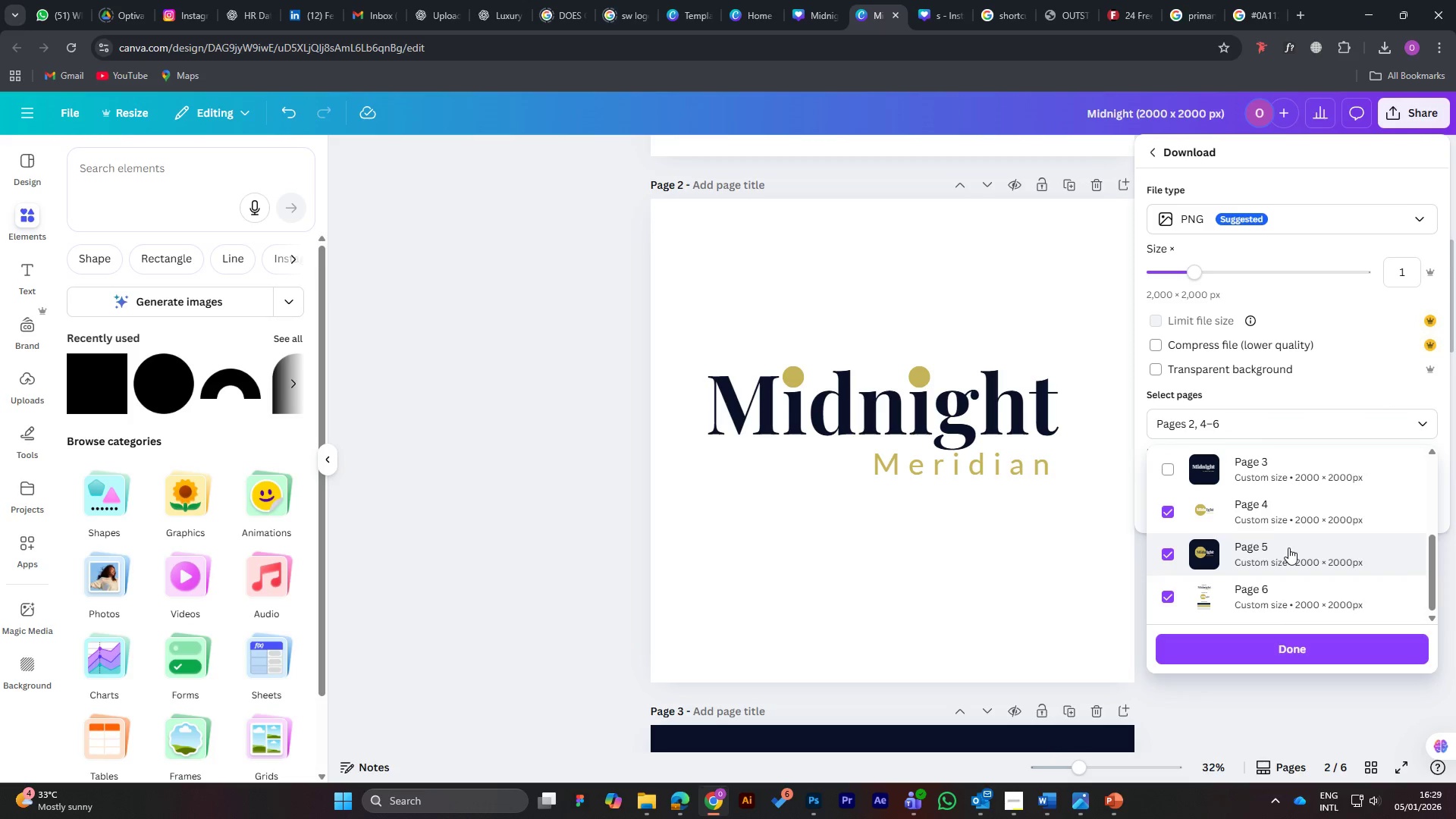 
scroll: coordinate [1288, 548], scroll_direction: up, amount: 1.0
 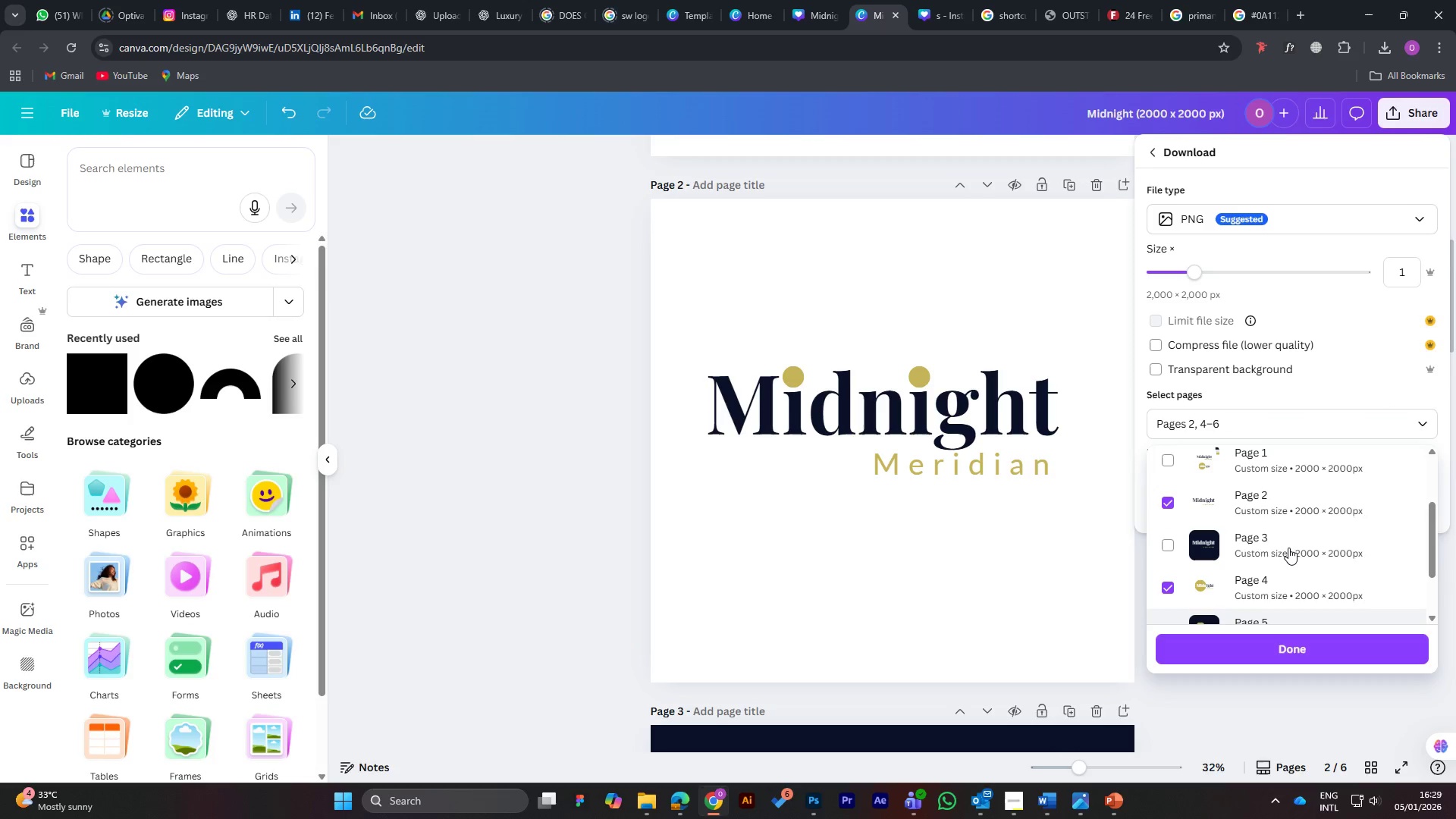 
scroll: coordinate [1288, 548], scroll_direction: down, amount: 1.0
 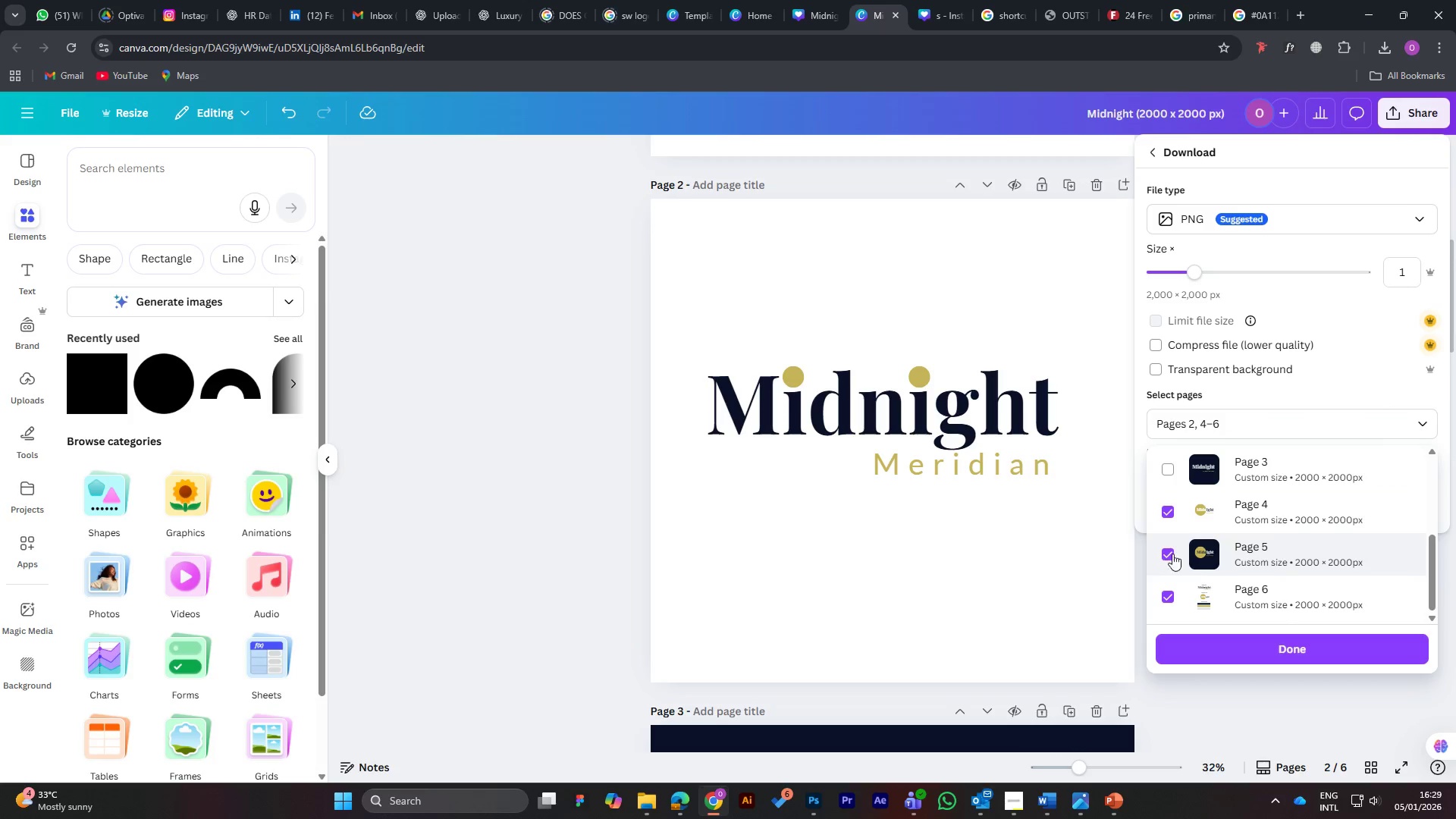 
left_click([1166, 548])
 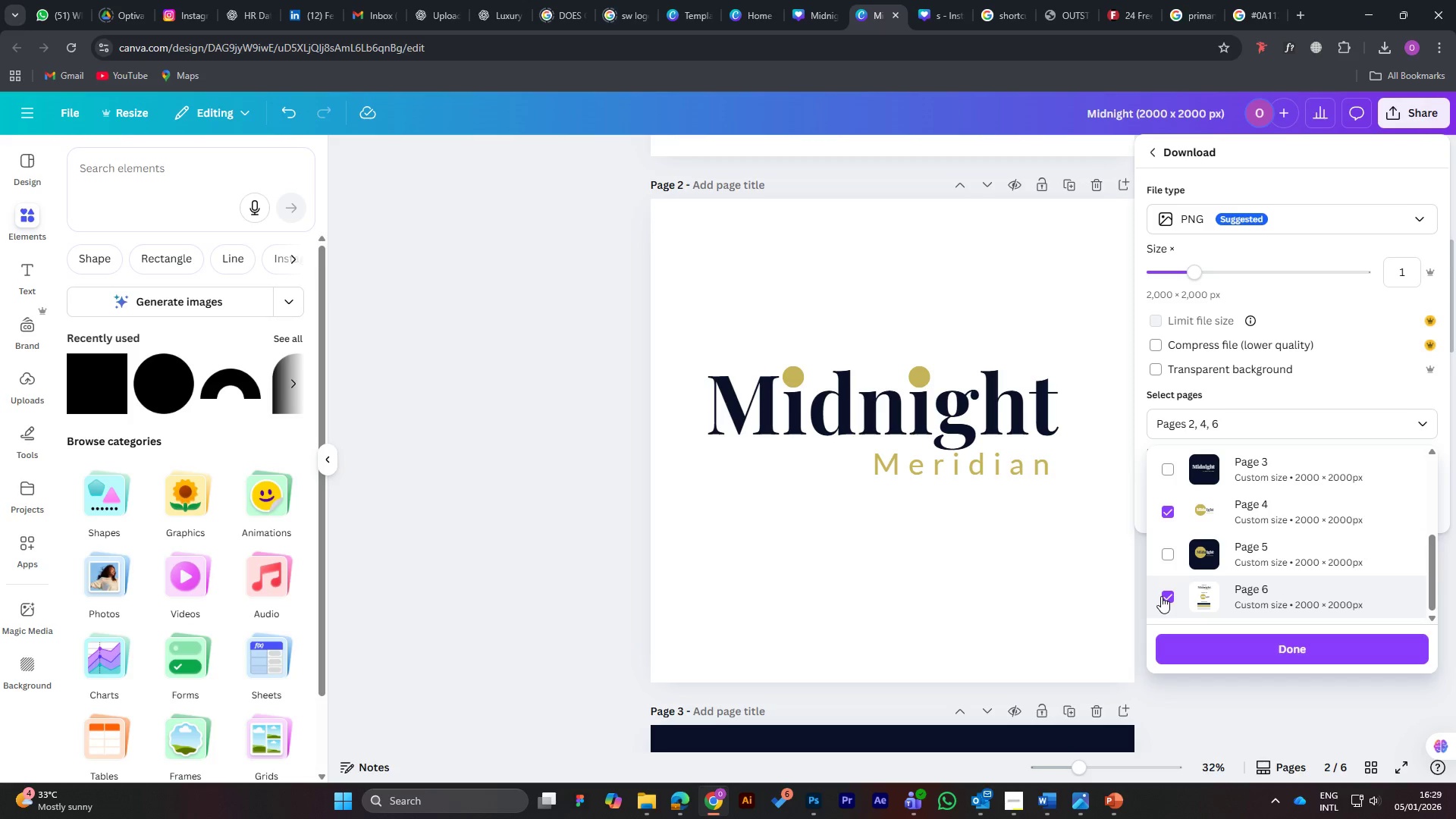 
left_click([1161, 596])
 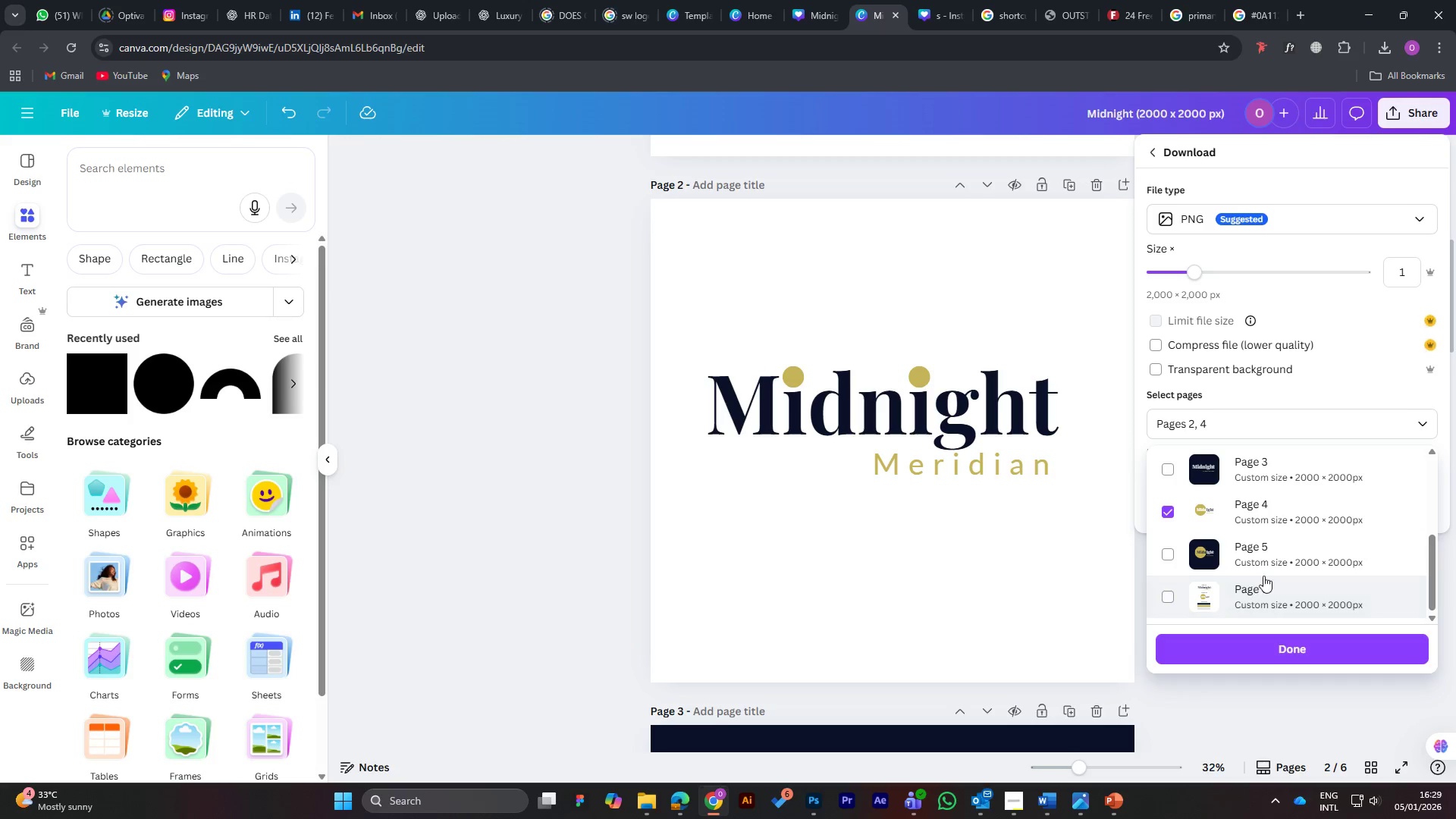 
scroll: coordinate [1263, 575], scroll_direction: down, amount: 3.0
 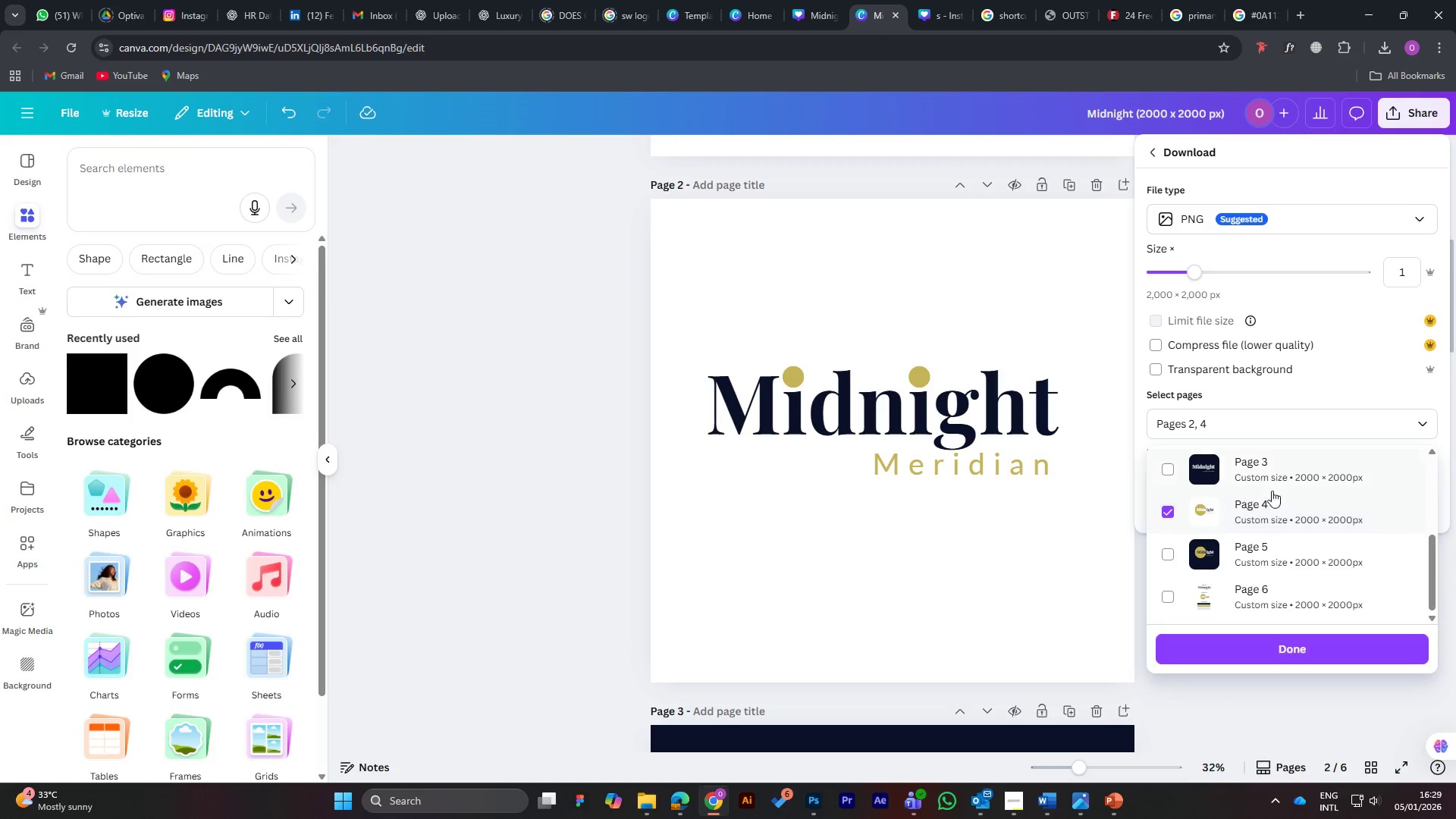 
scroll: coordinate [1288, 502], scroll_direction: up, amount: 1.0
 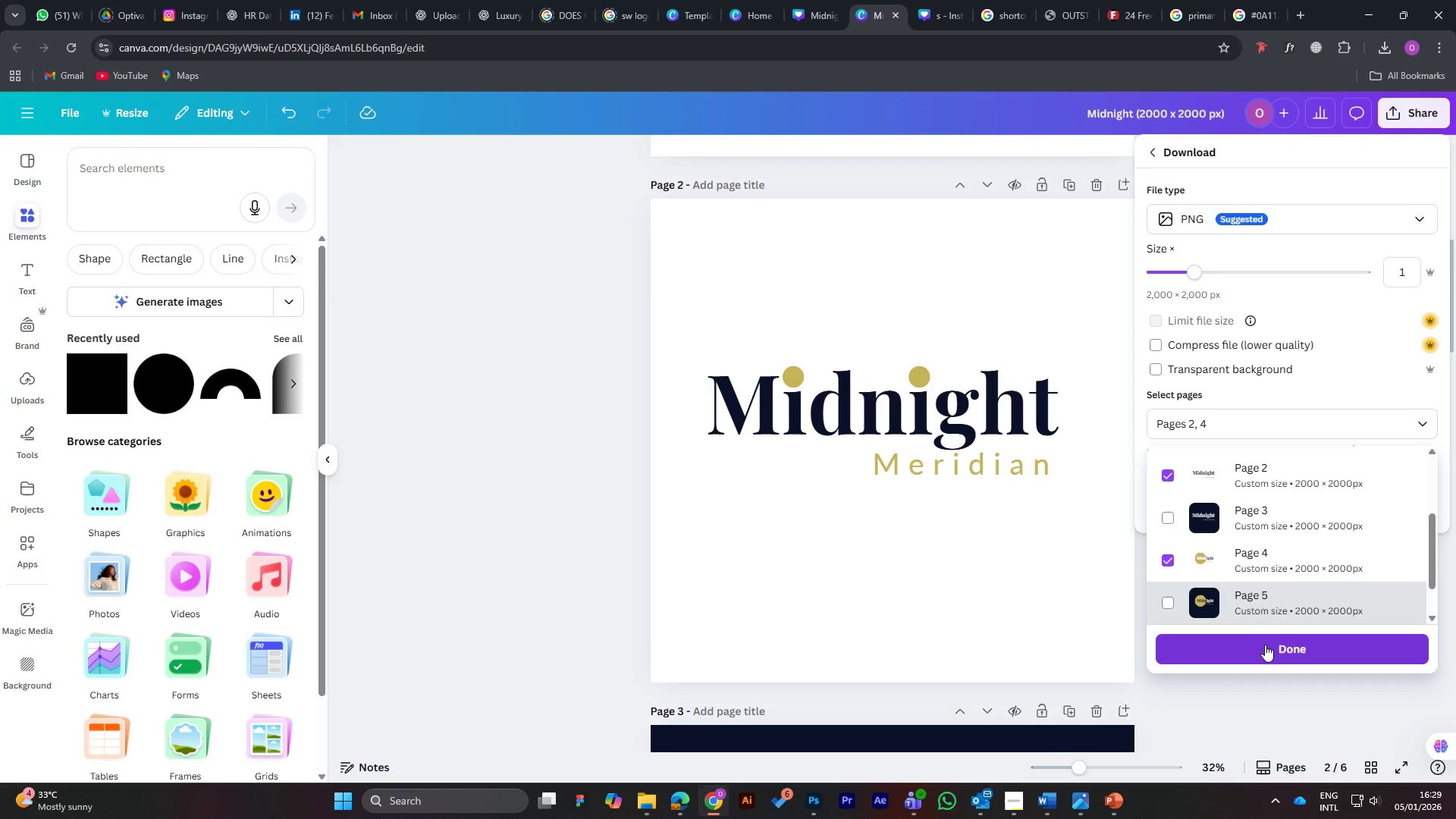 
wait(5.58)
 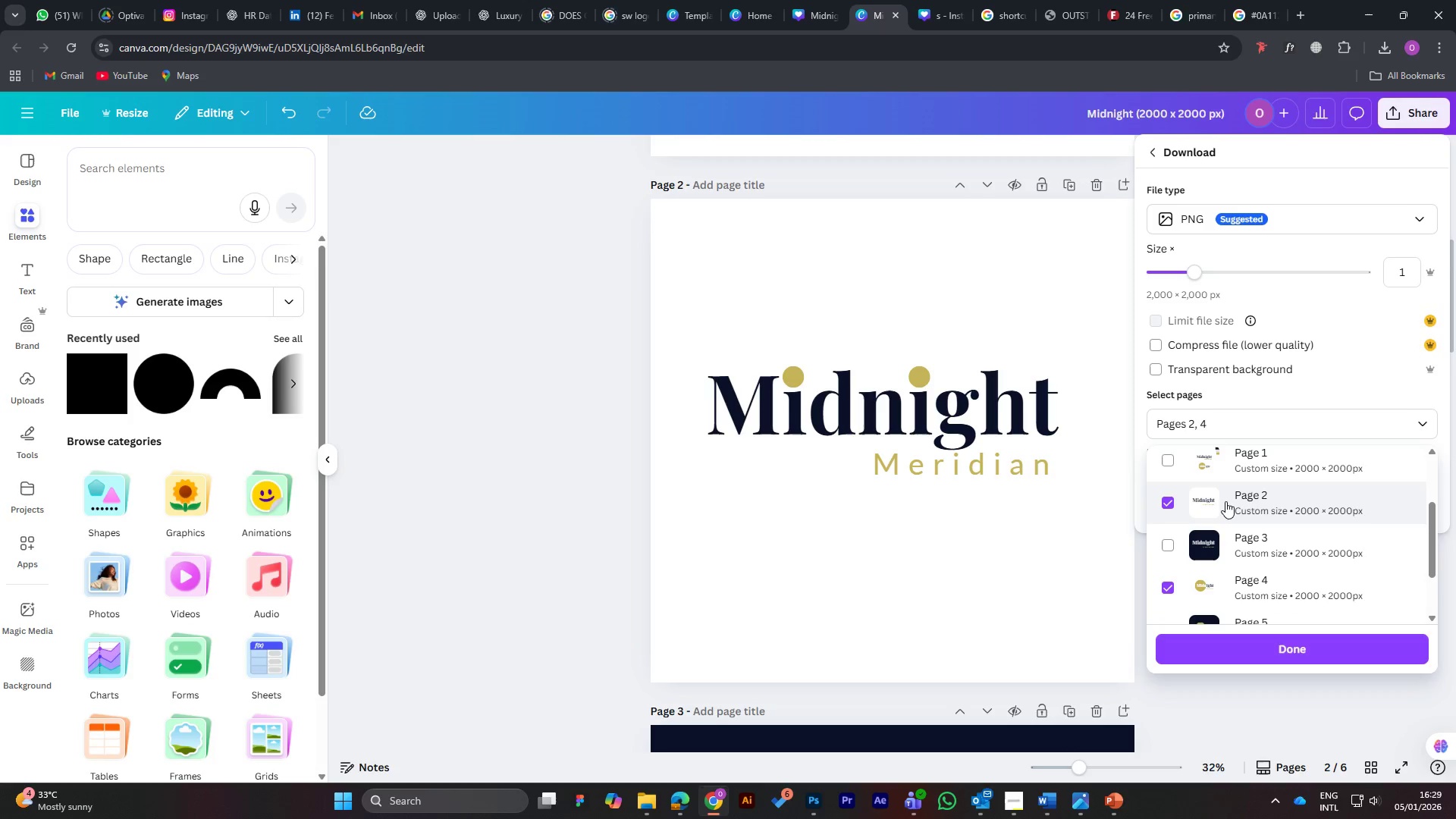 
left_click([1265, 645])
 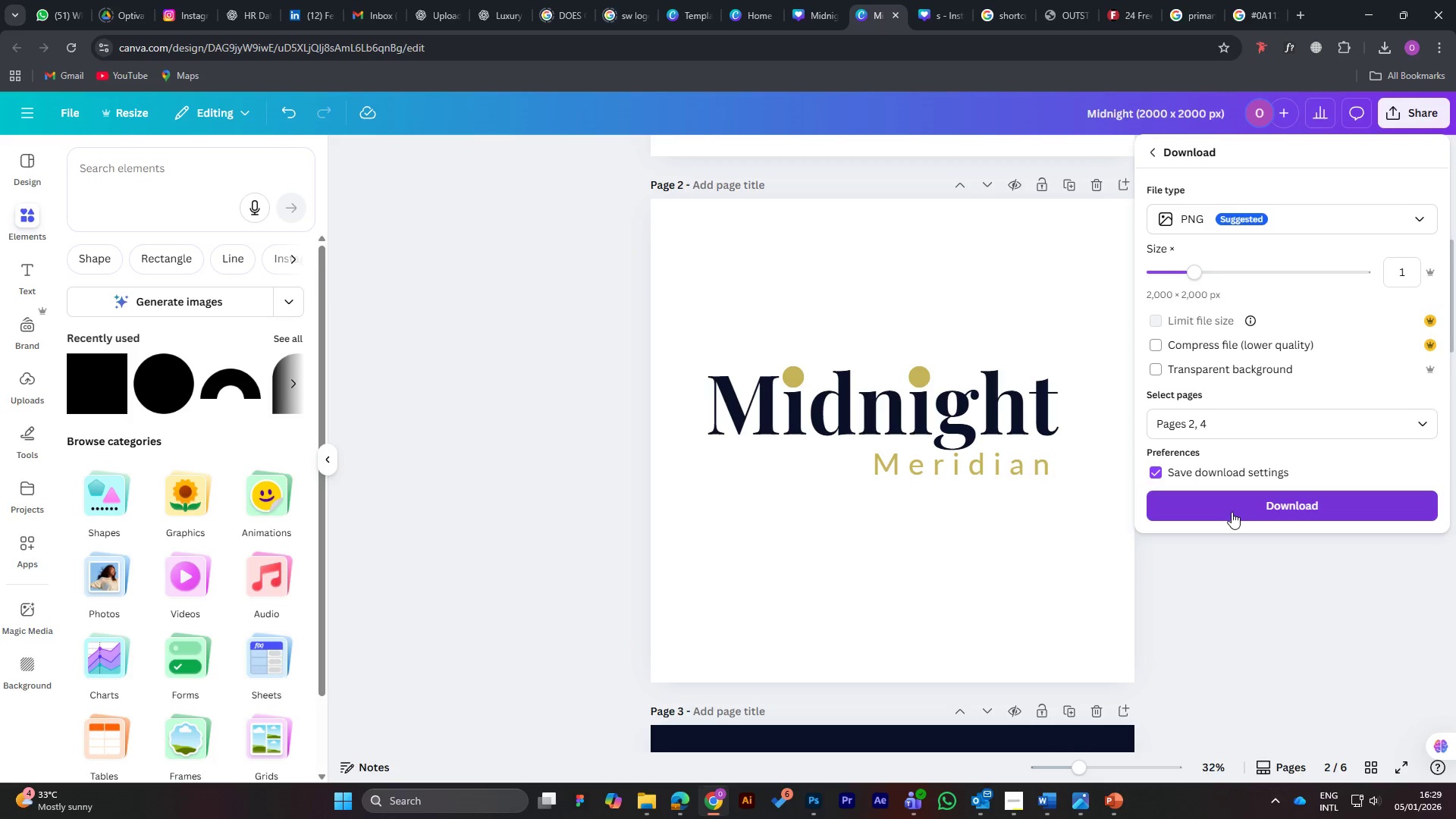 
left_click([1232, 512])
 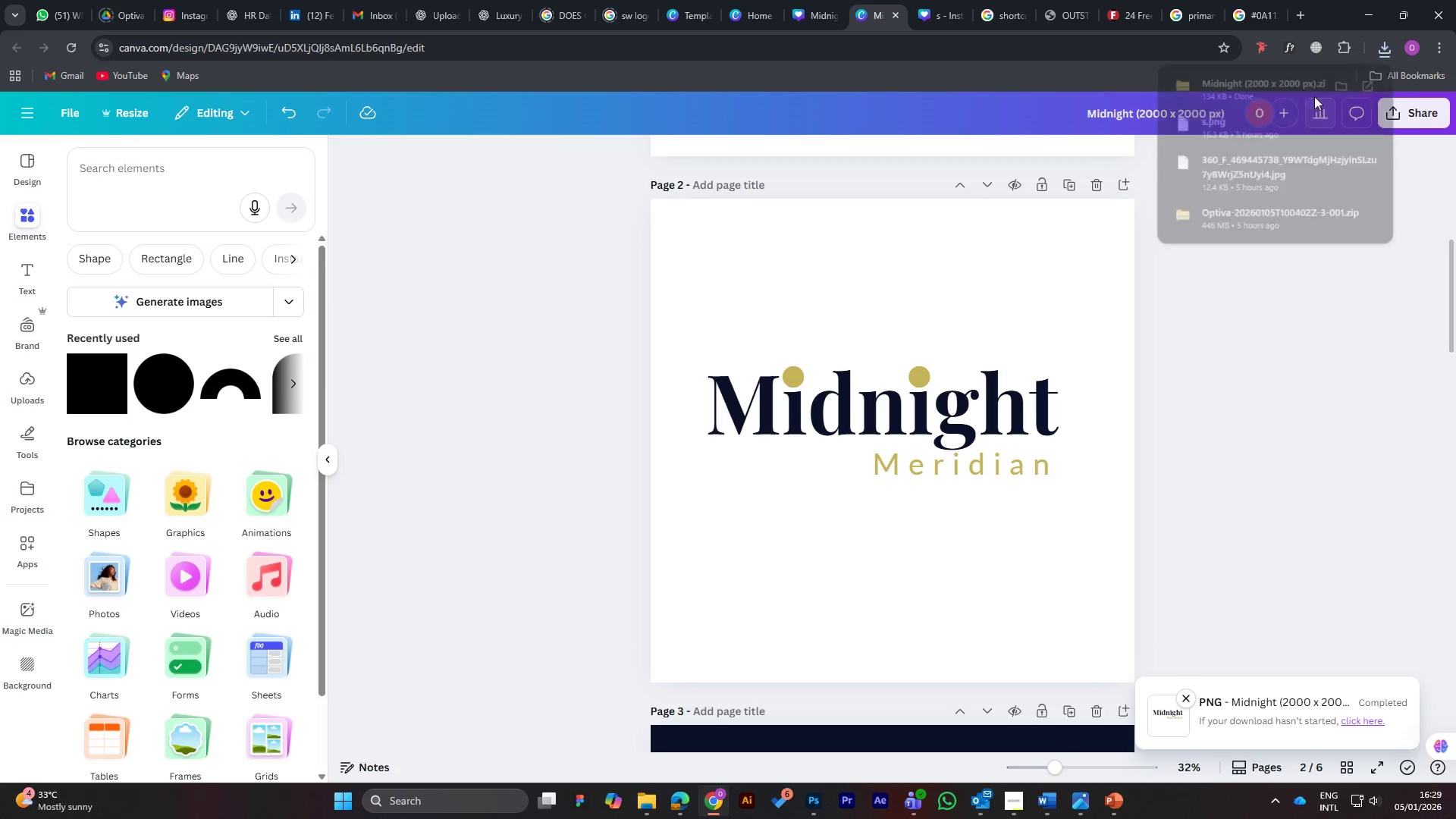 
wait(6.53)
 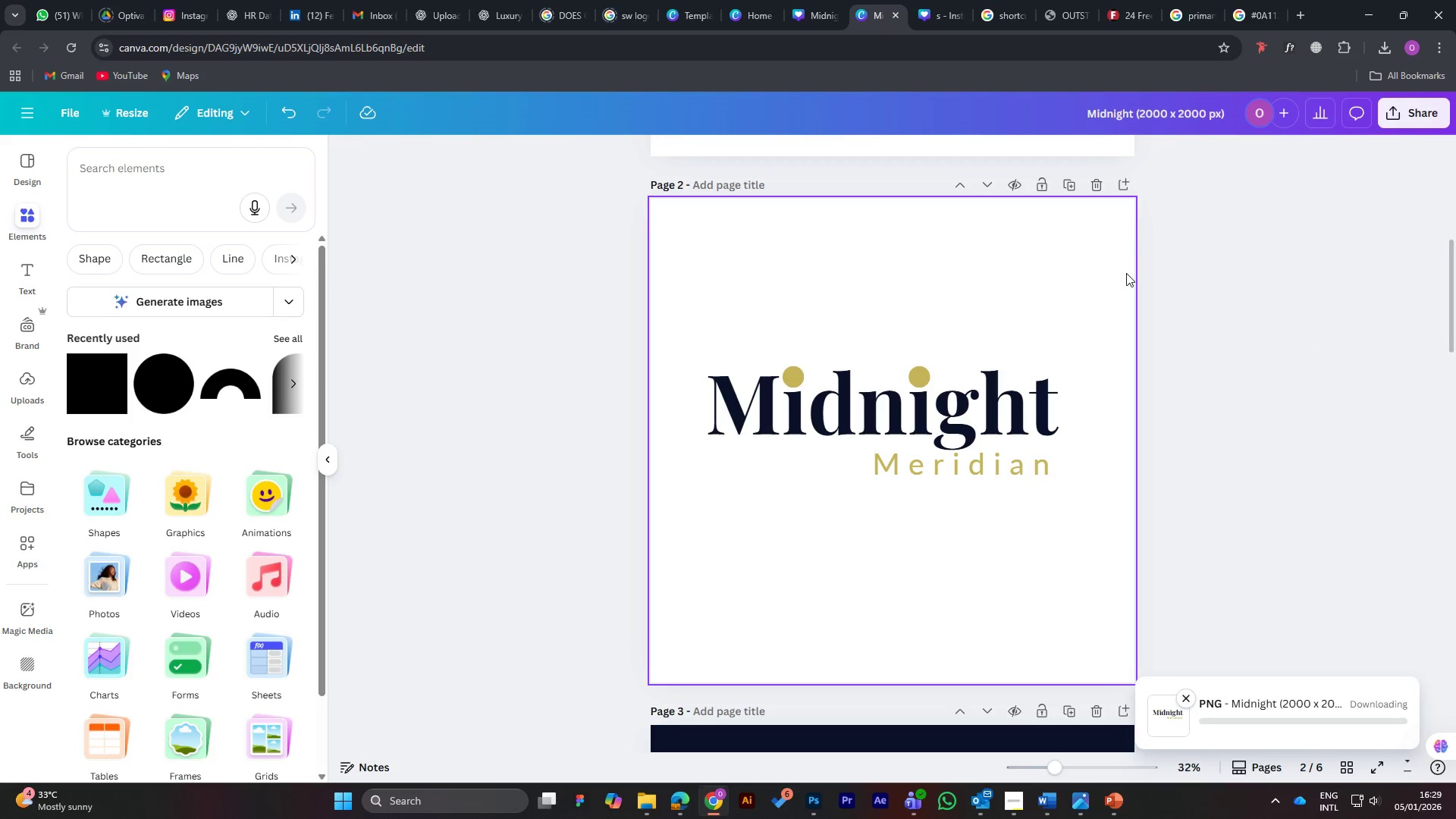 
left_click([642, 799])
 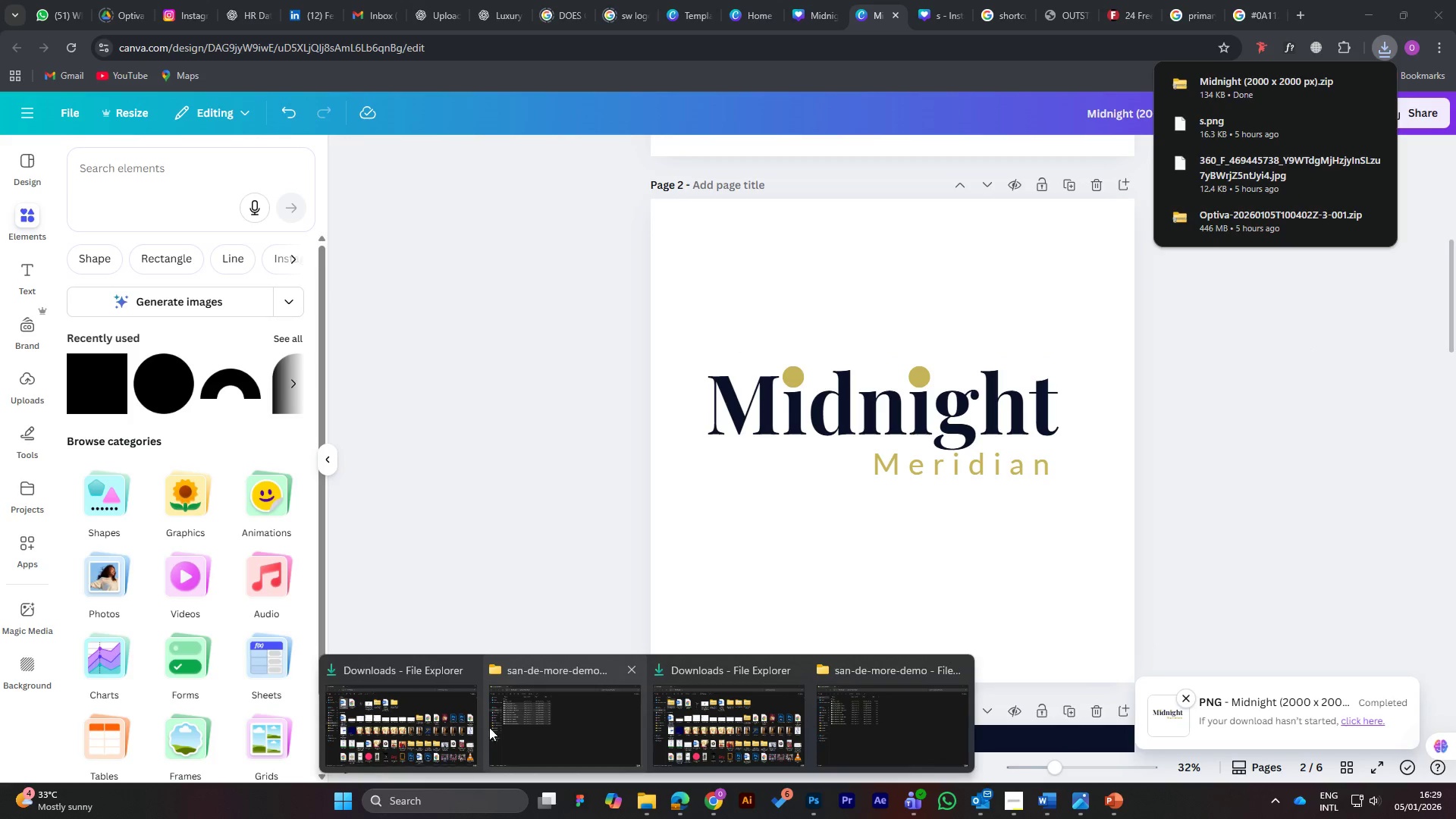 
left_click([406, 723])
 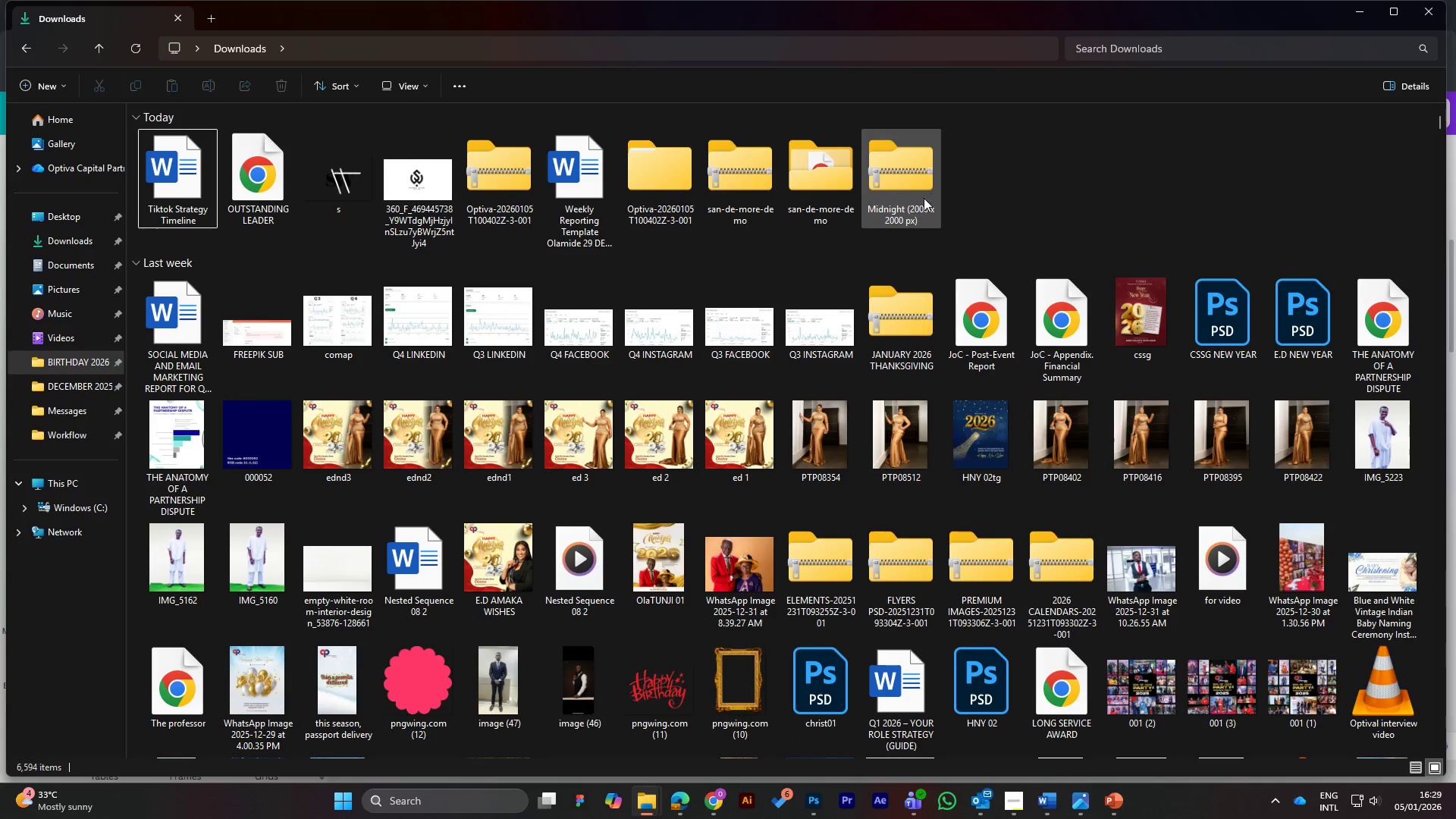 
right_click([912, 182])
 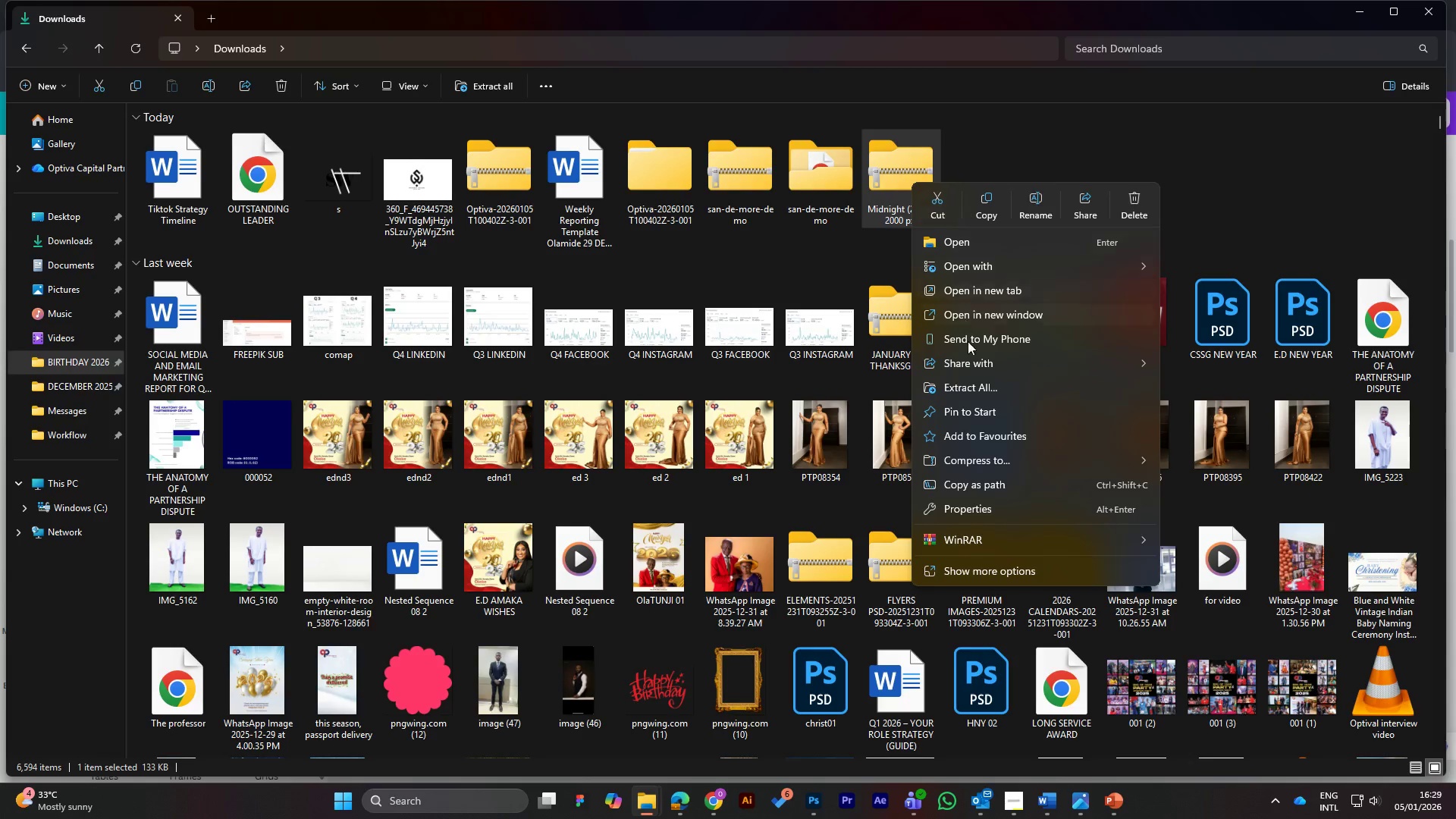 
left_click([971, 391])
 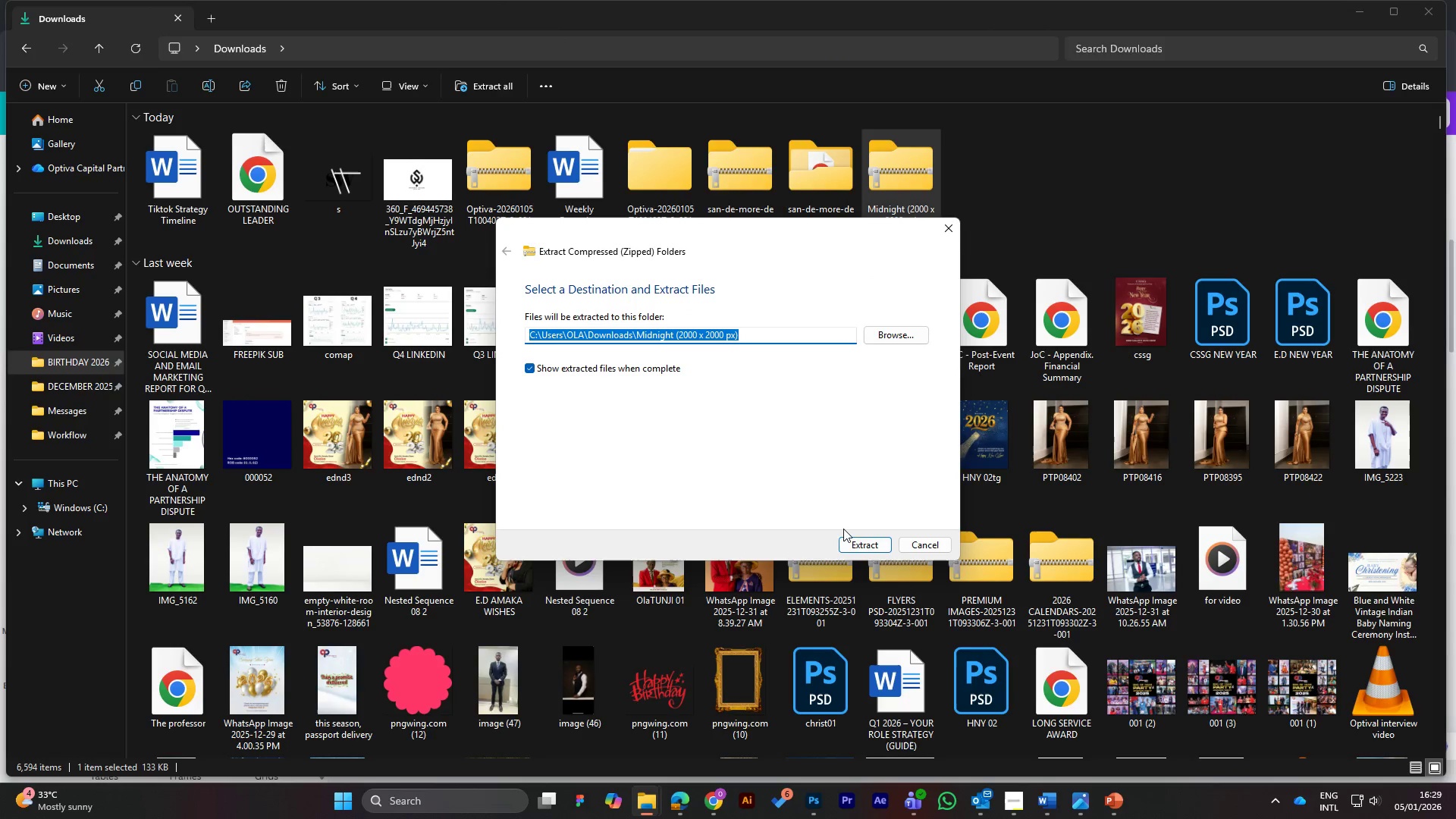 
left_click([863, 543])
 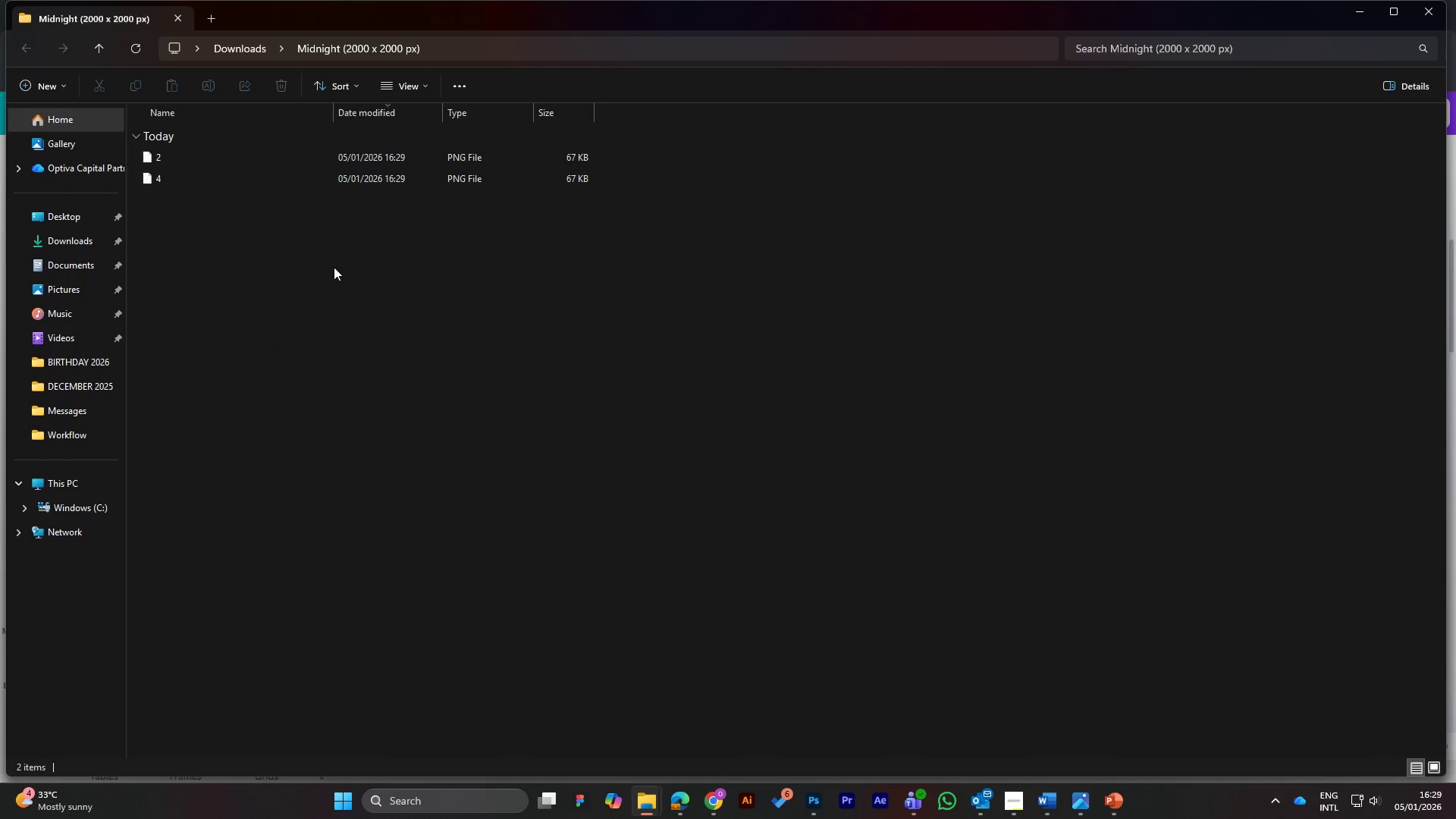 
left_click([1434, 765])
 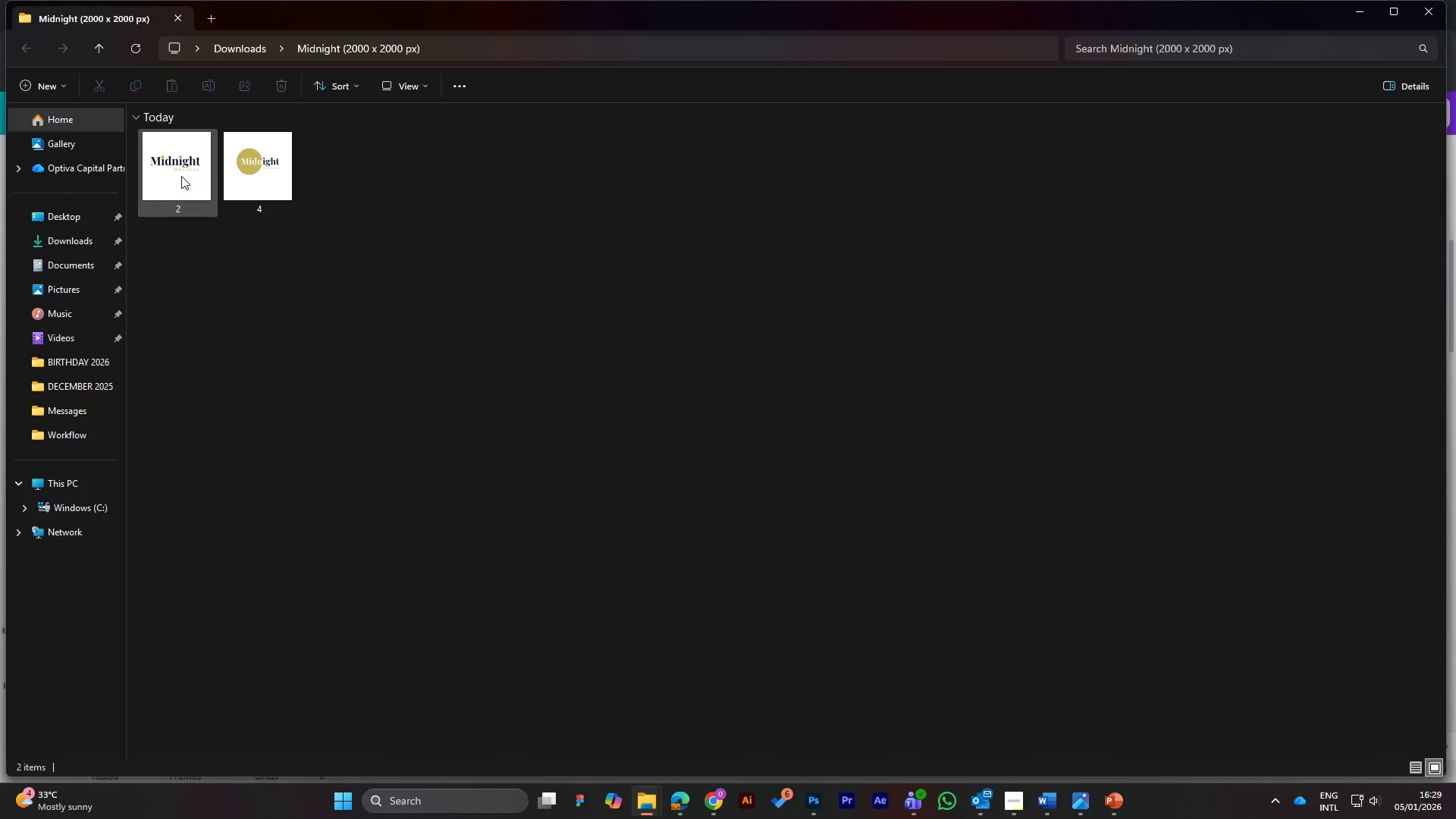 
left_click([176, 165])
 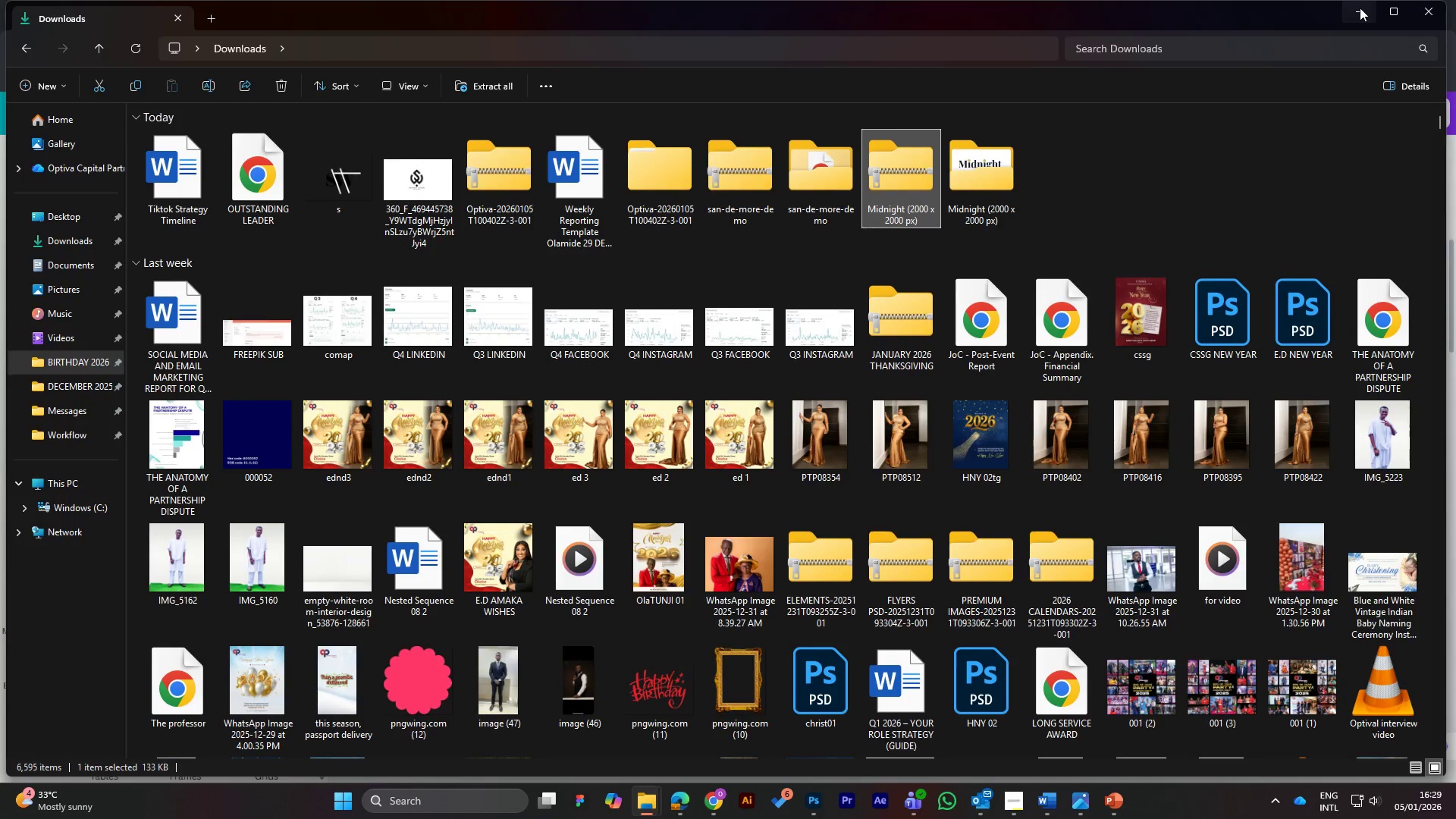 
wait(9.56)
 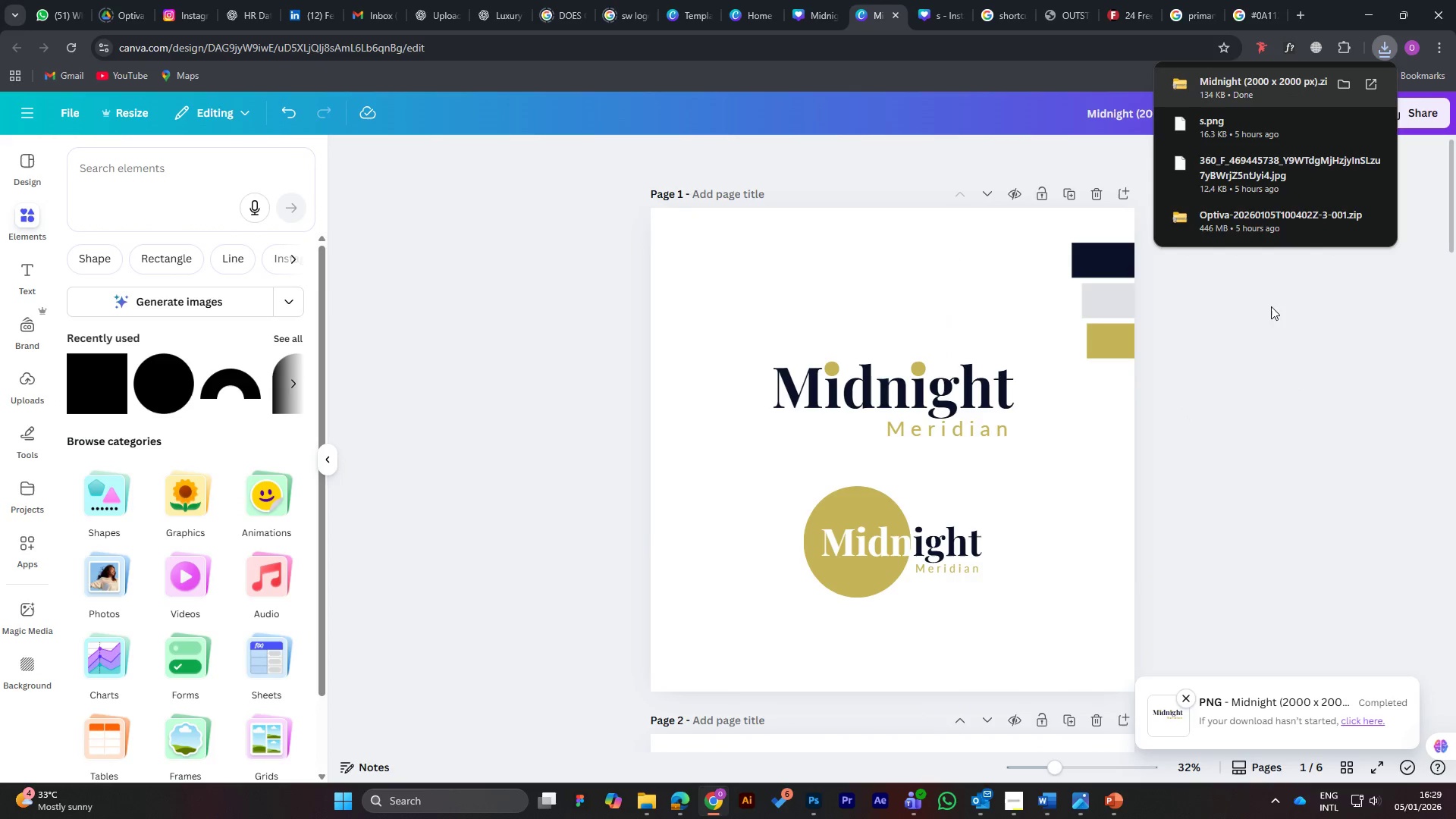 
left_click([1261, 338])
 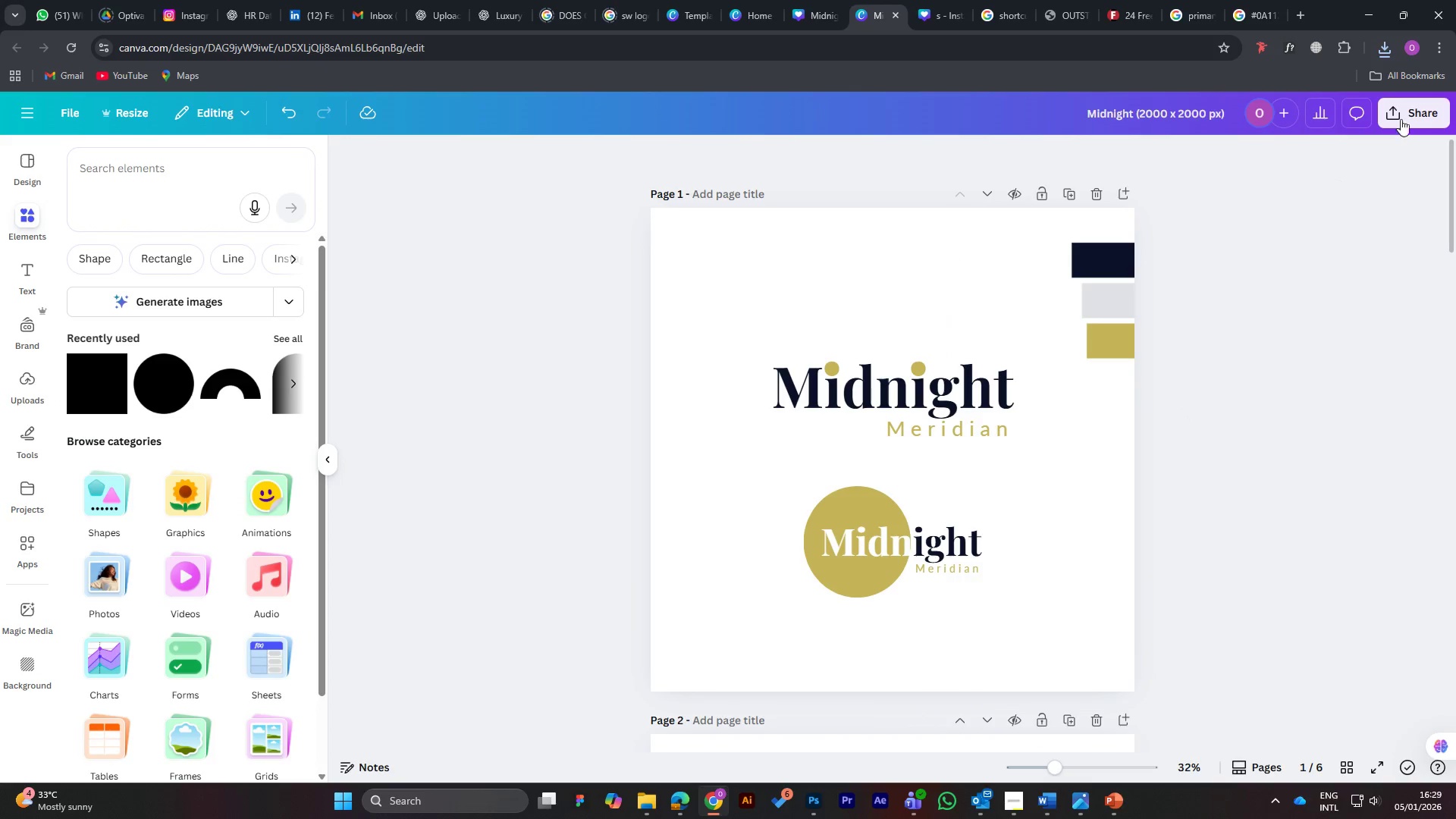 
scroll: coordinate [1294, 381], scroll_direction: up, amount: 9.0
 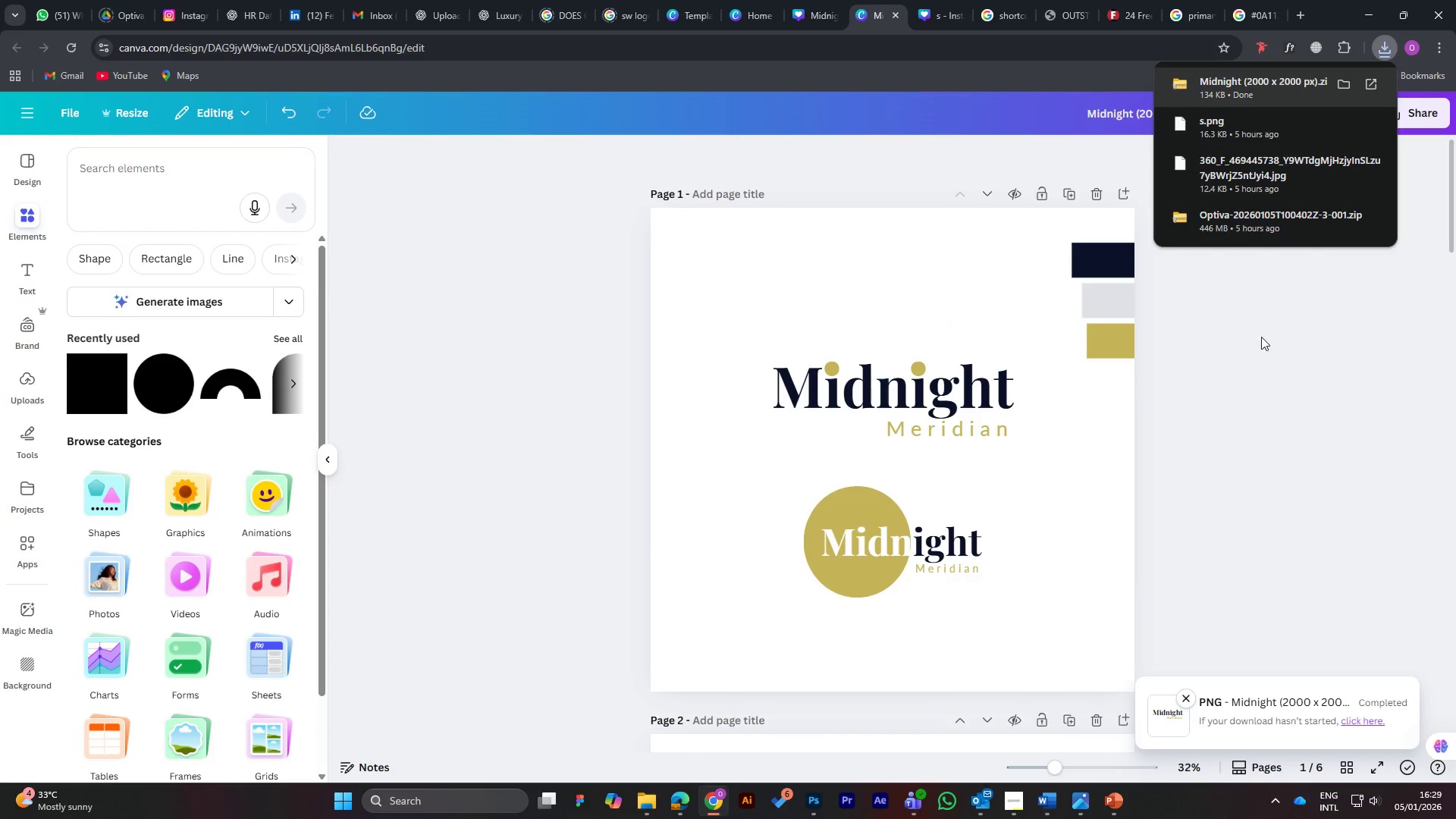 
left_click([1402, 108])
 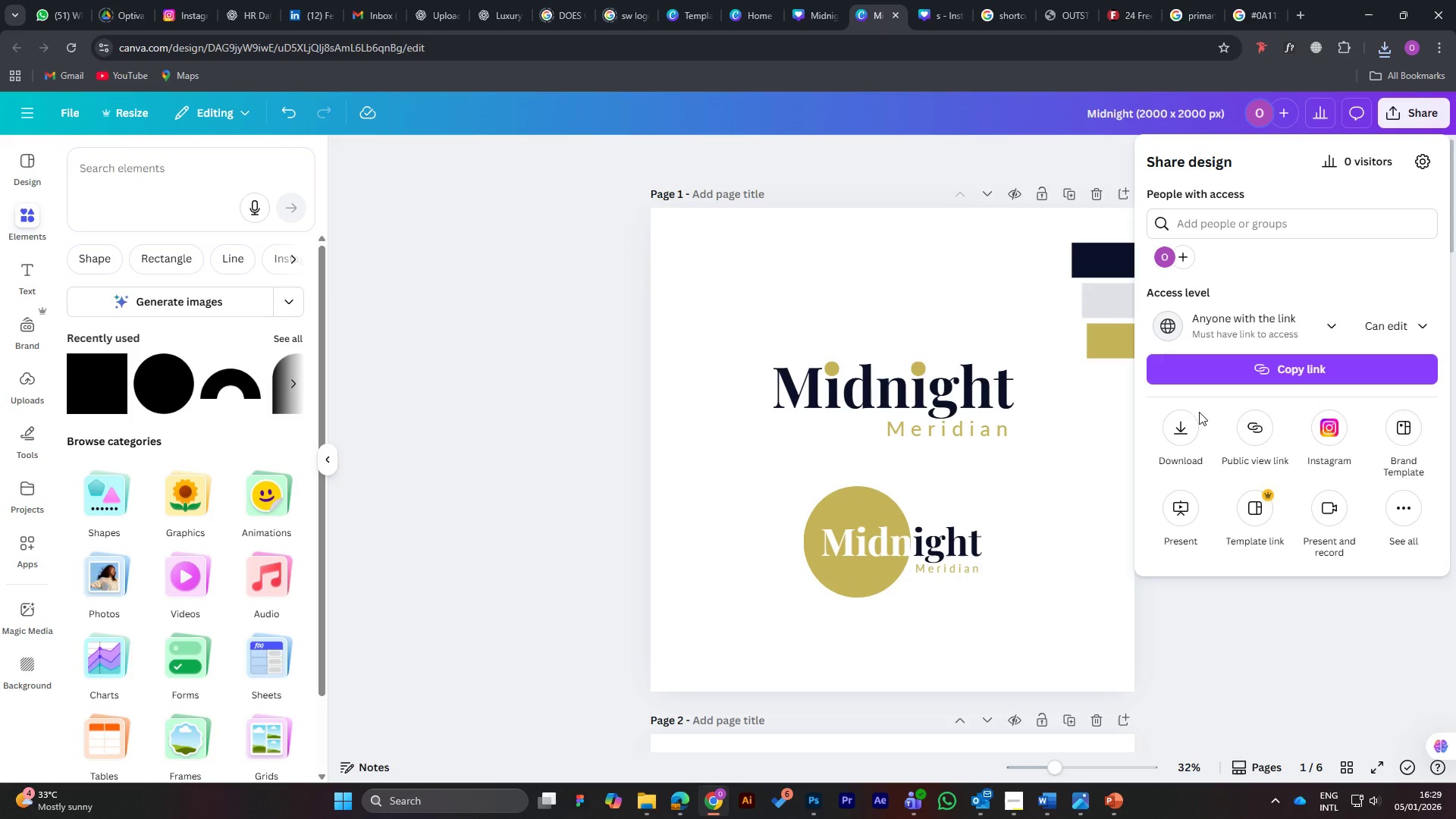 
left_click([1191, 422])
 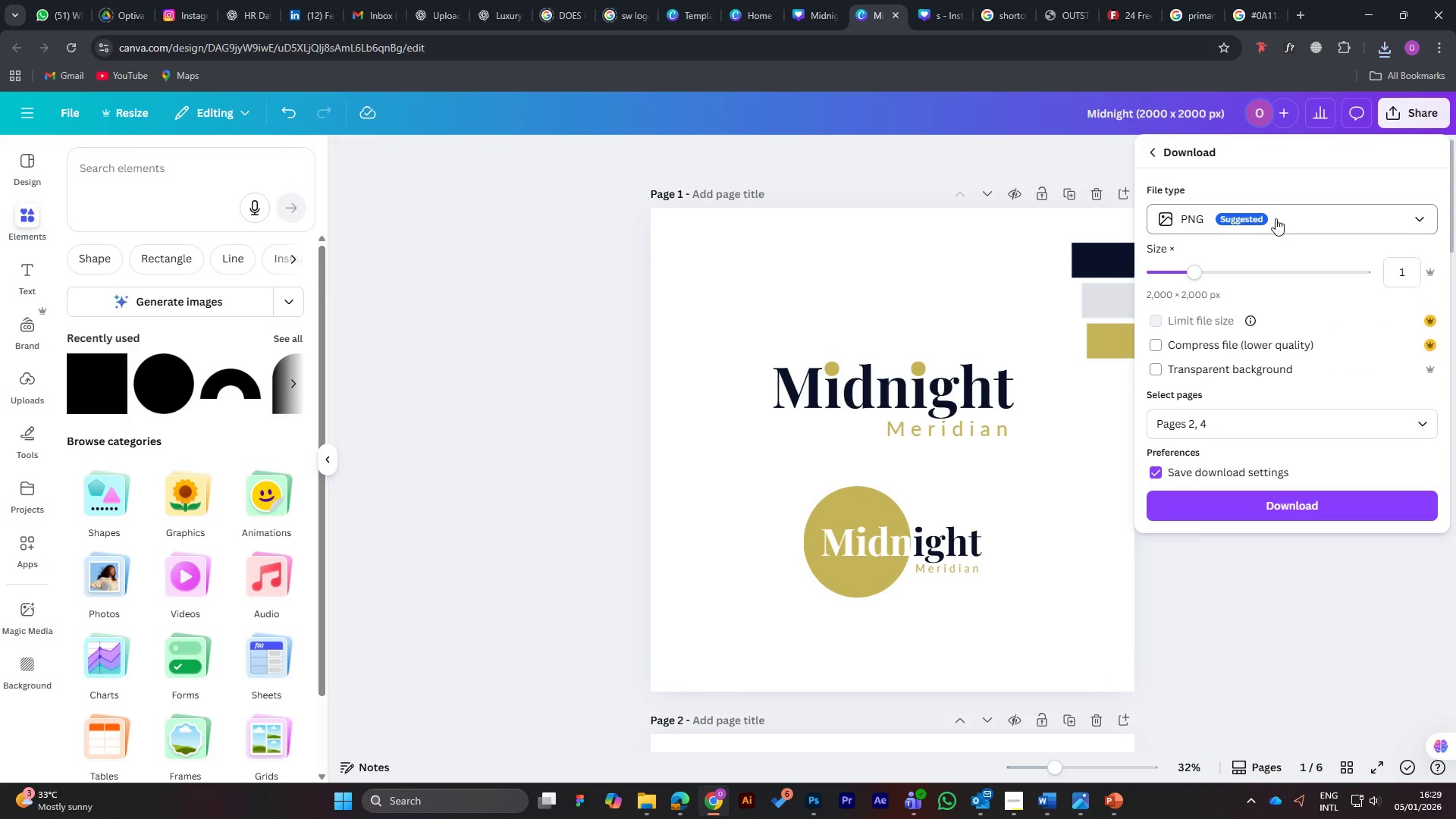 
left_click([1276, 218])
 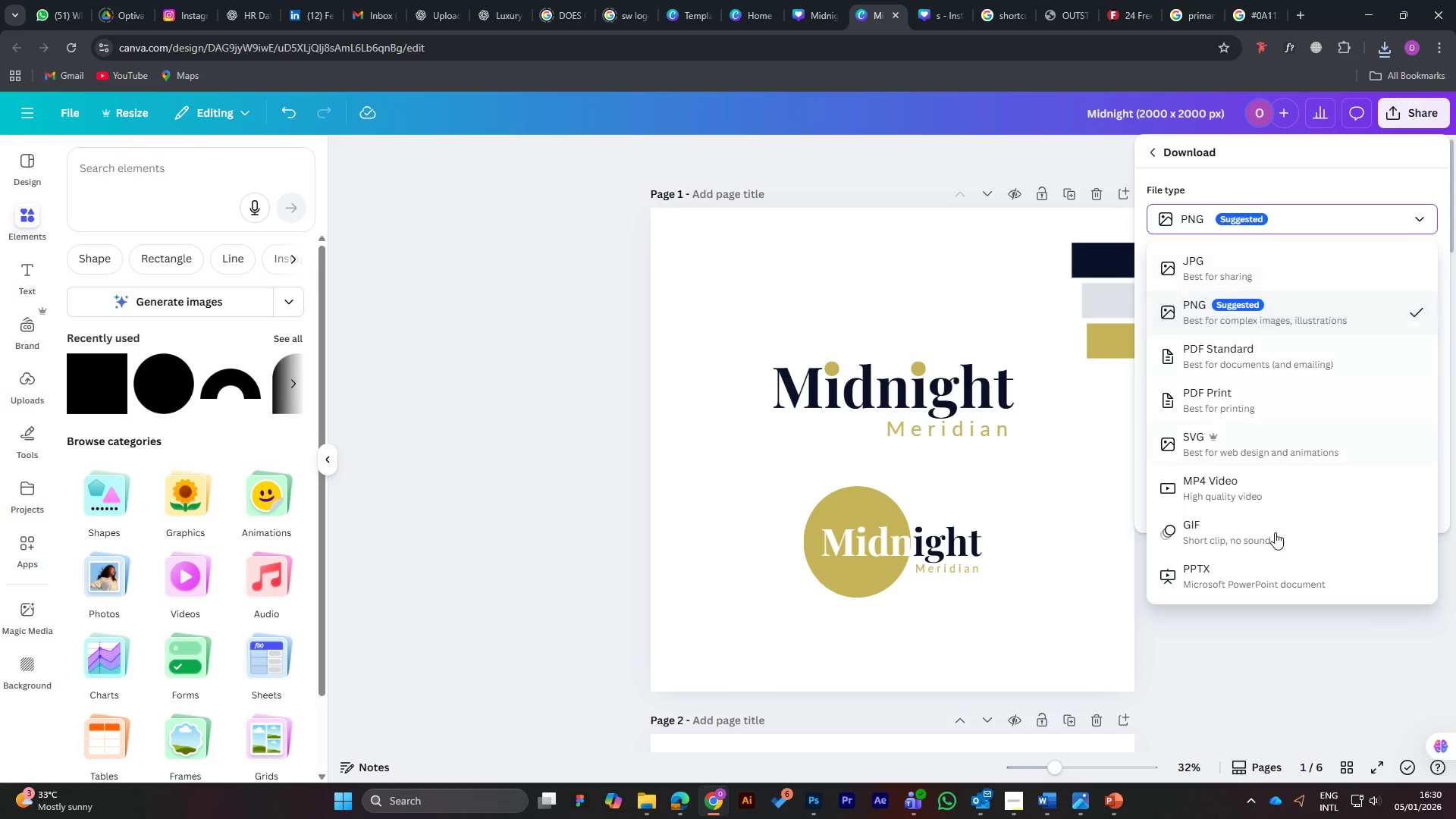 
left_click([1302, 651])
 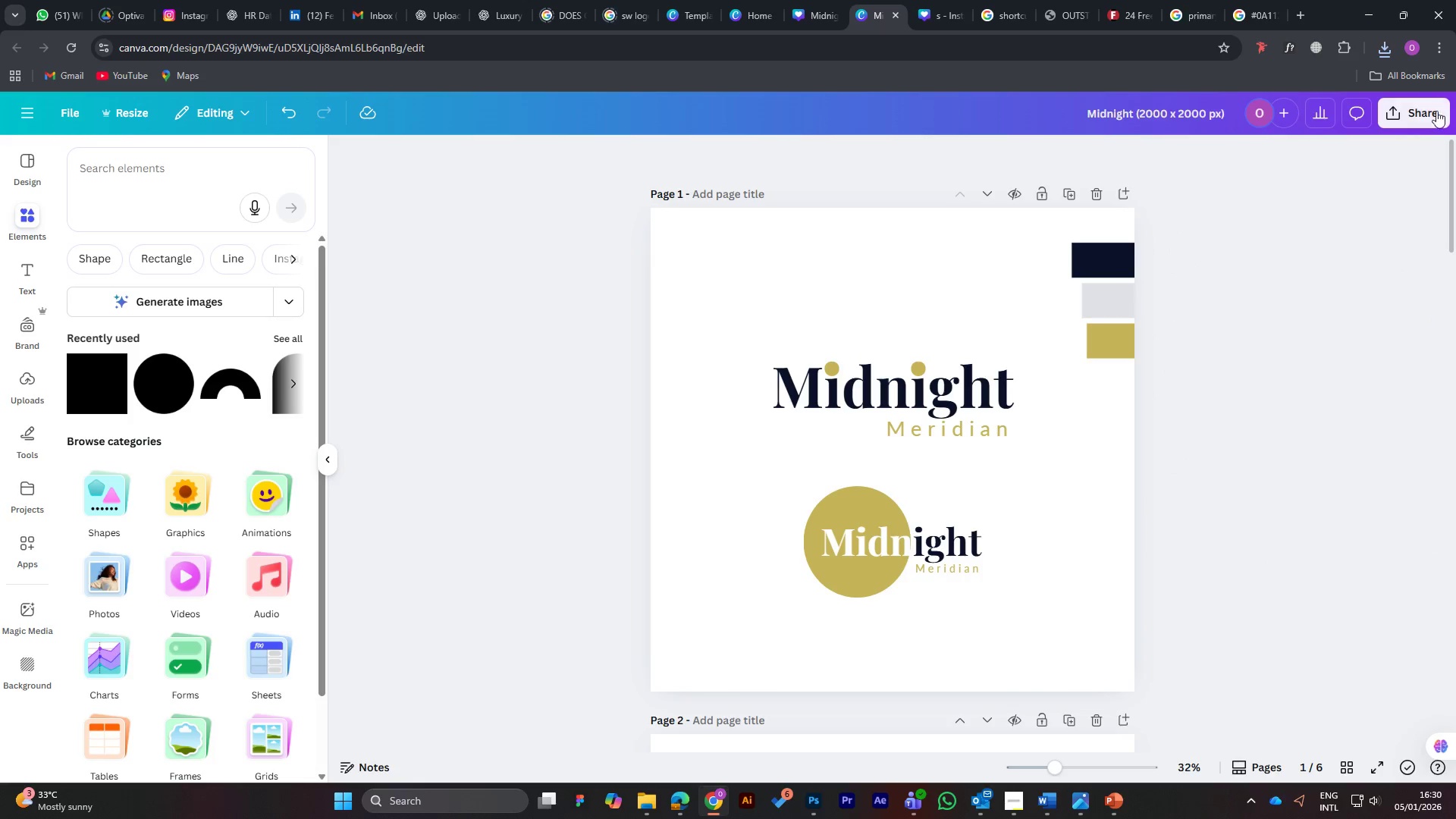 
left_click([1421, 111])
 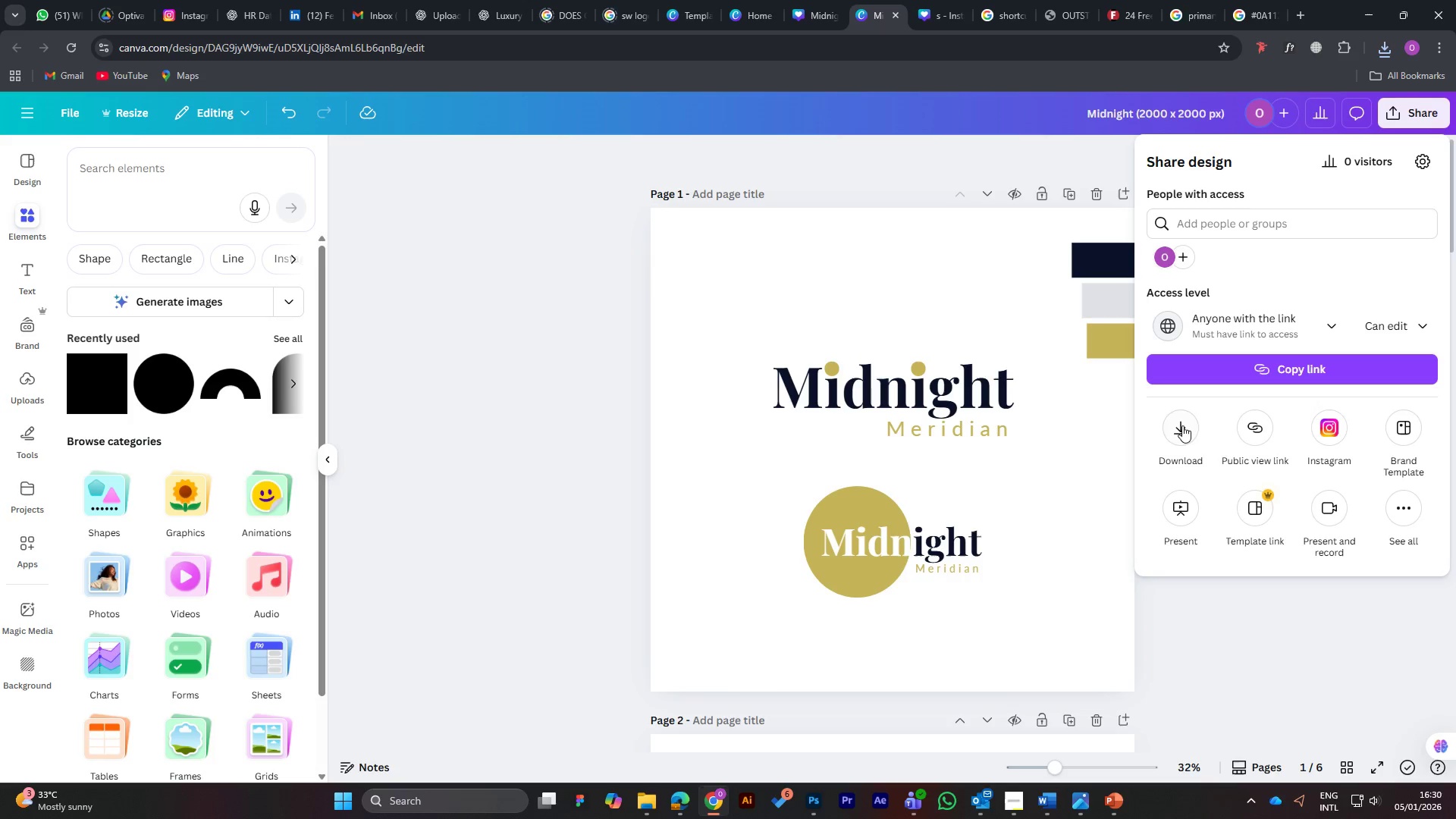 
left_click([1182, 427])
 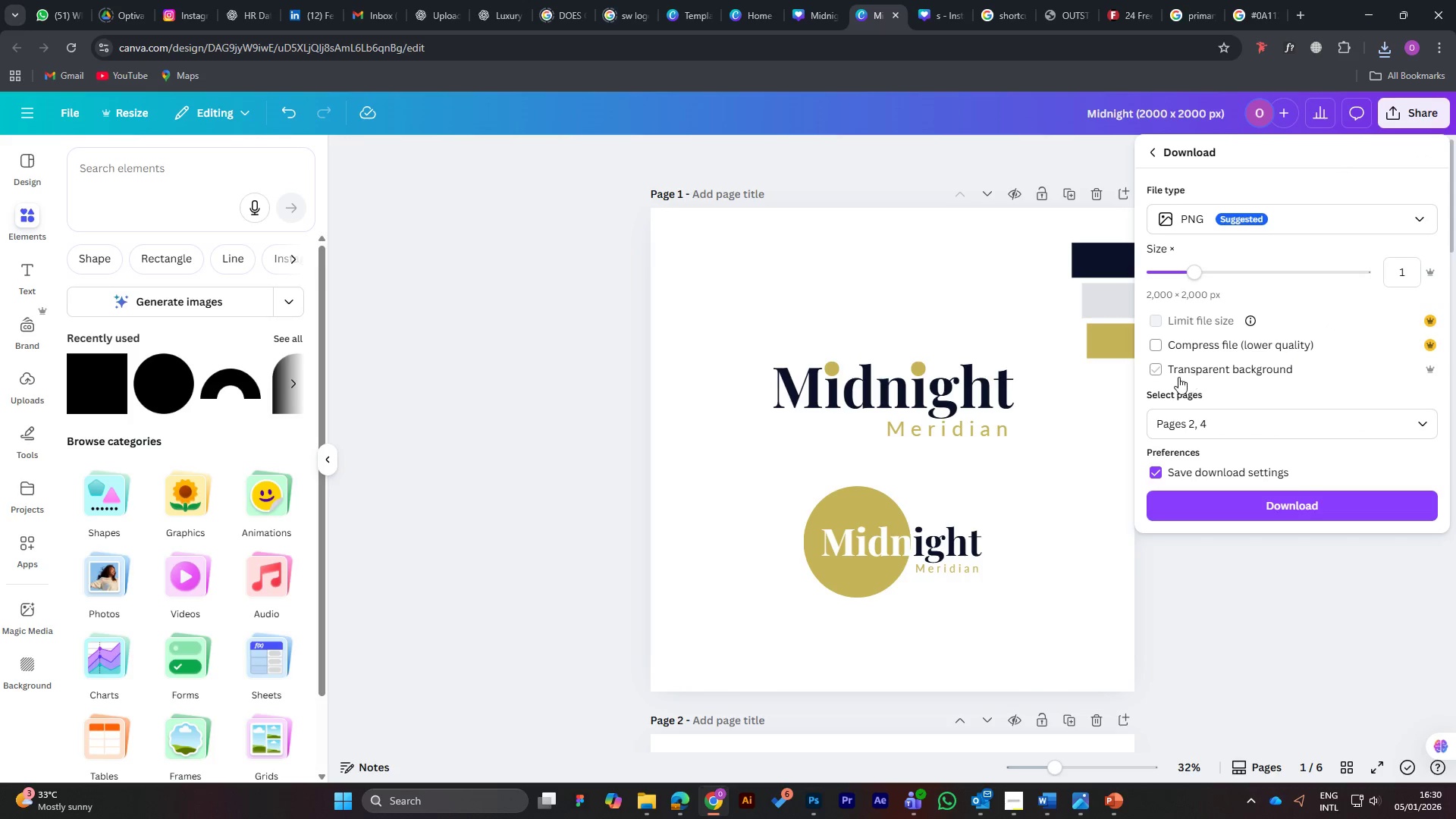 
left_click([1158, 369])
 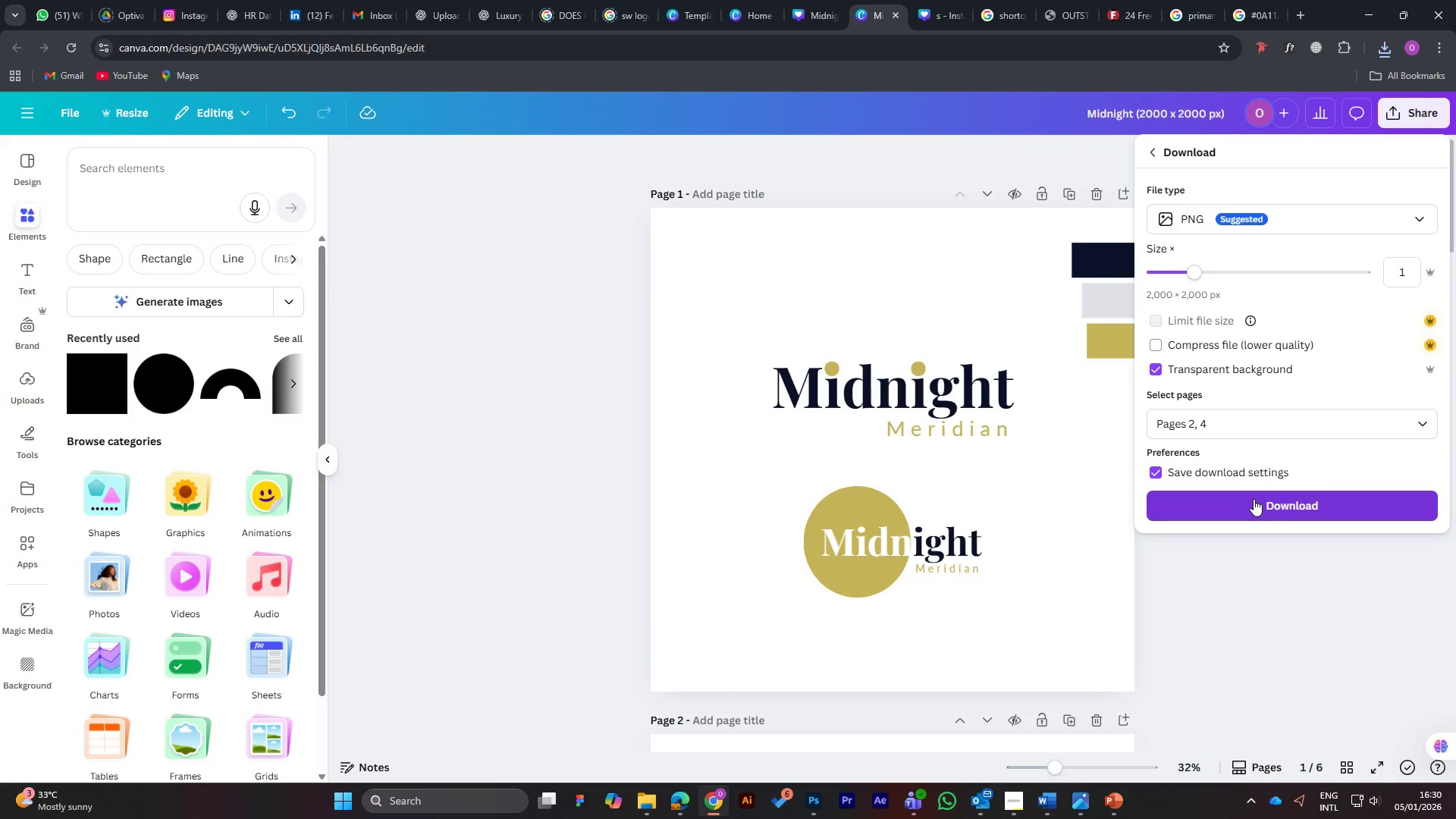 
left_click([1254, 499])
 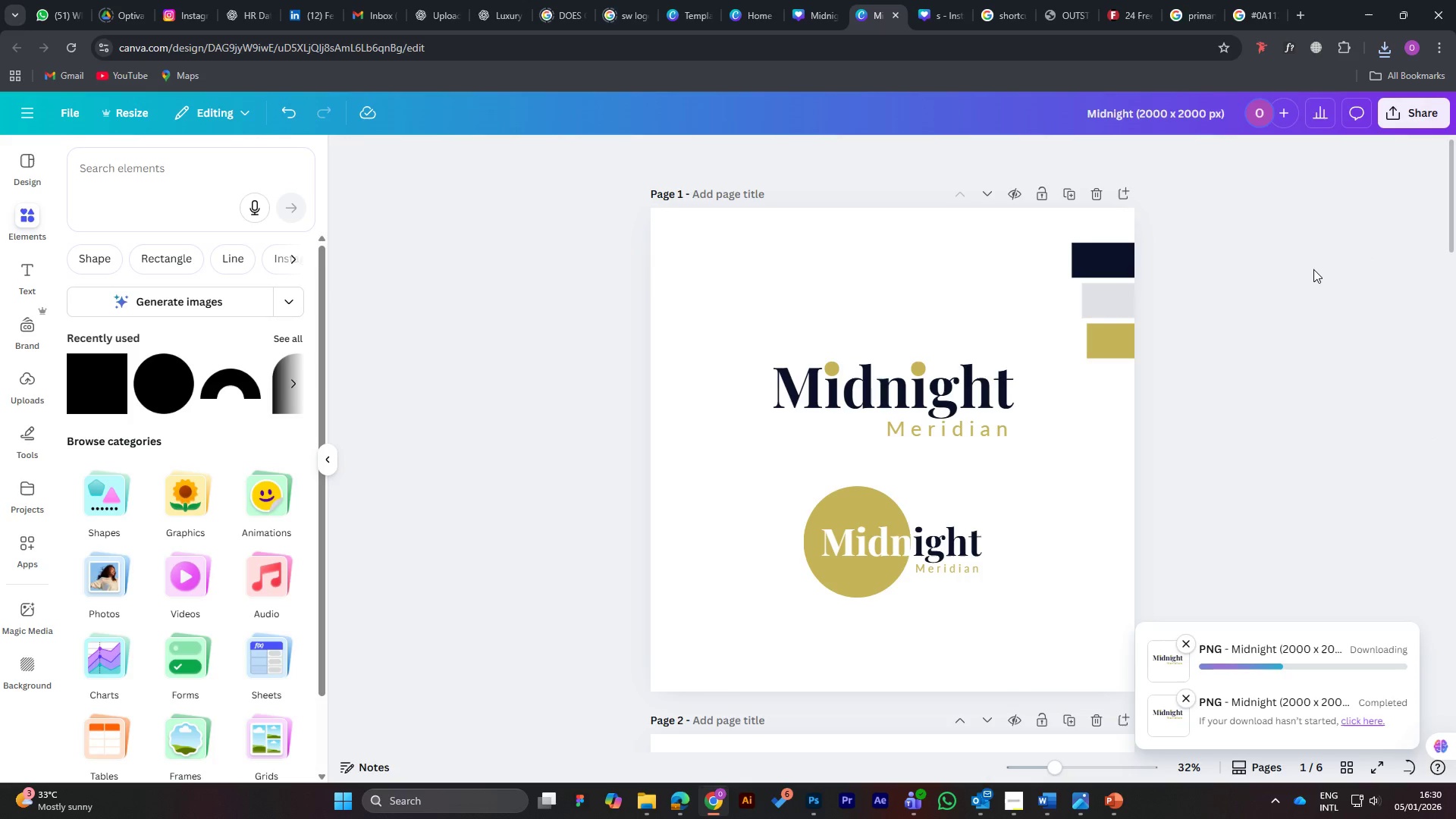 
mouse_move([1272, 223])
 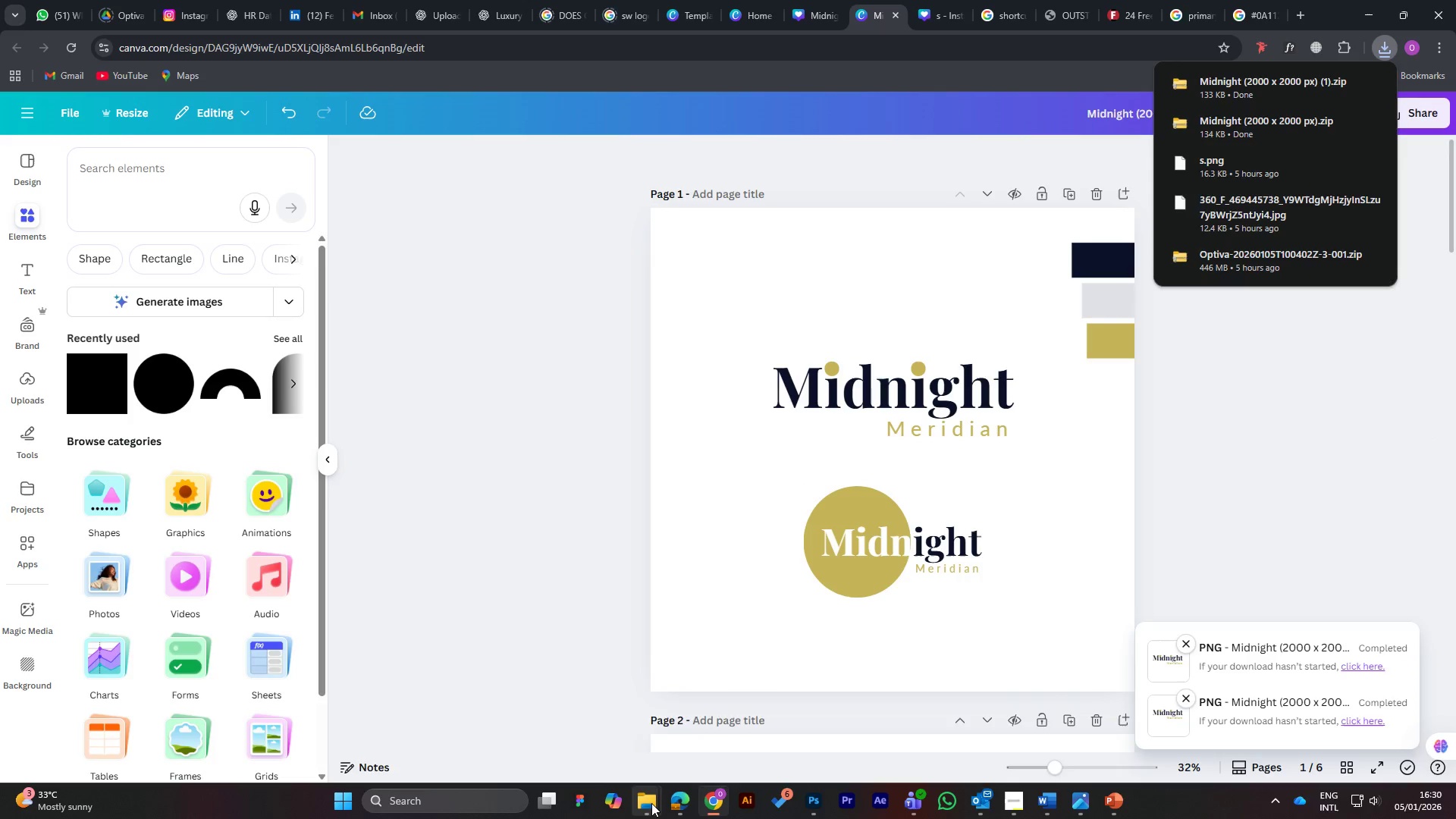 
left_click([651, 803])
 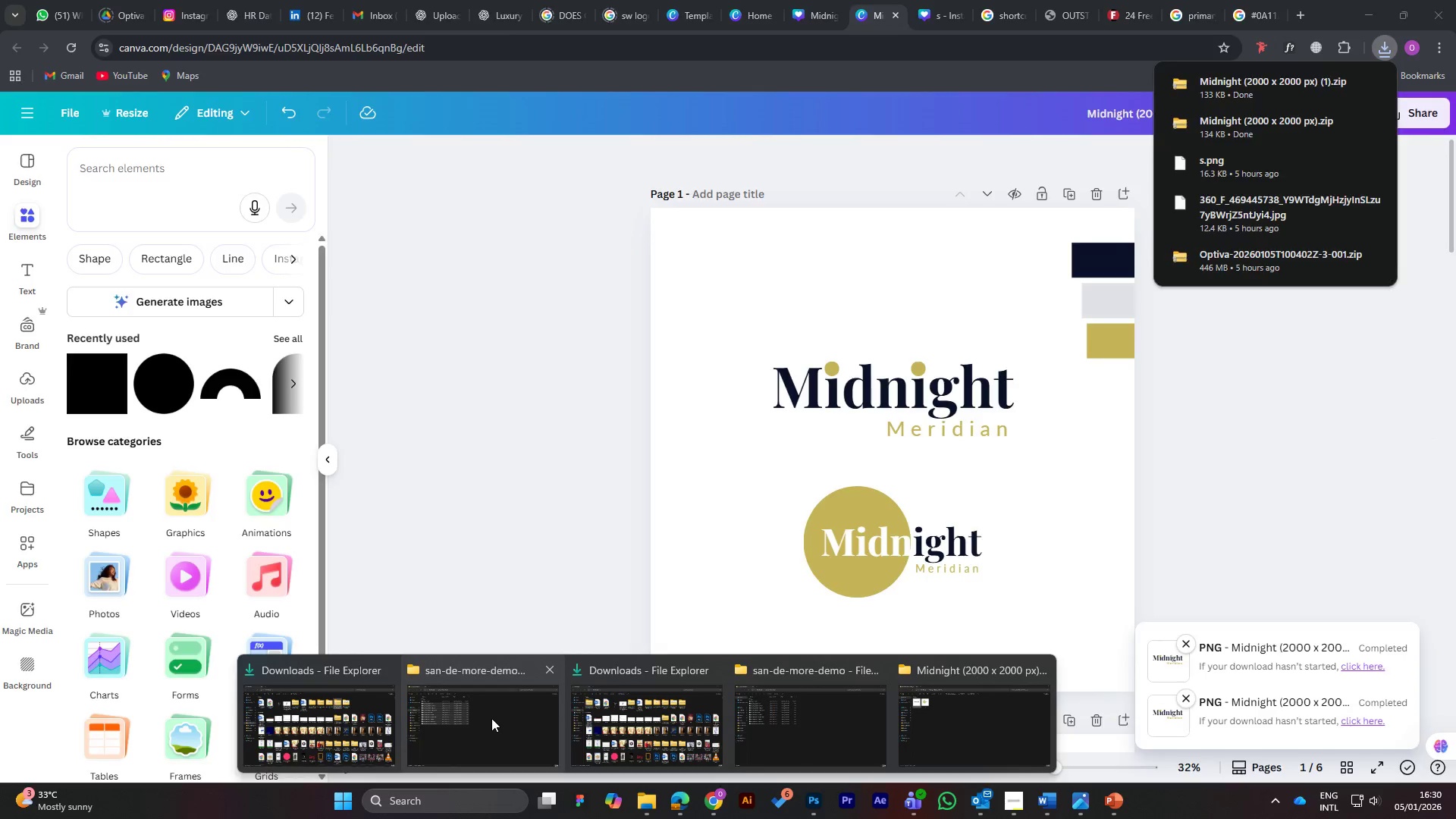 
left_click([491, 718])
 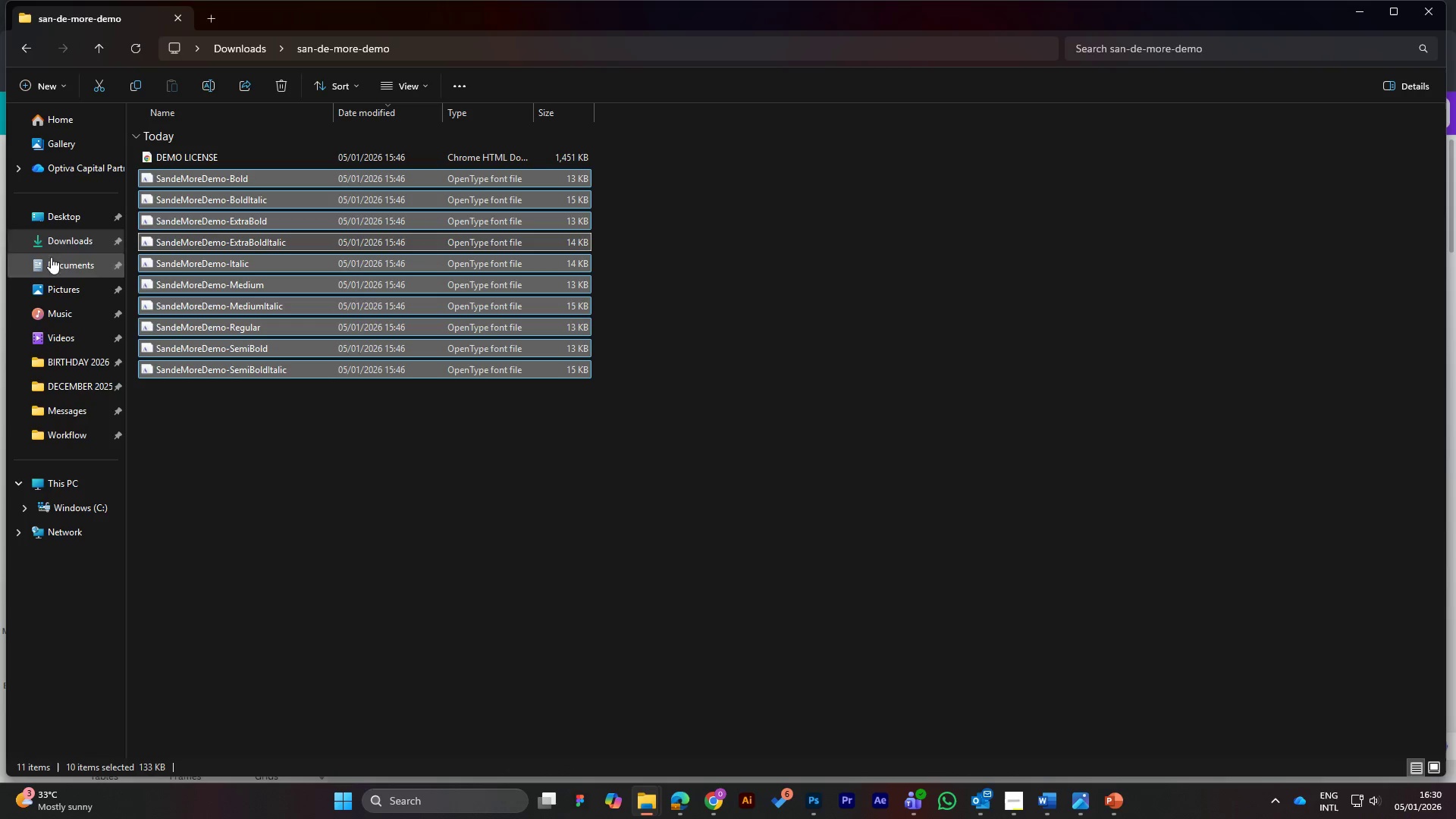 
left_click([67, 234])
 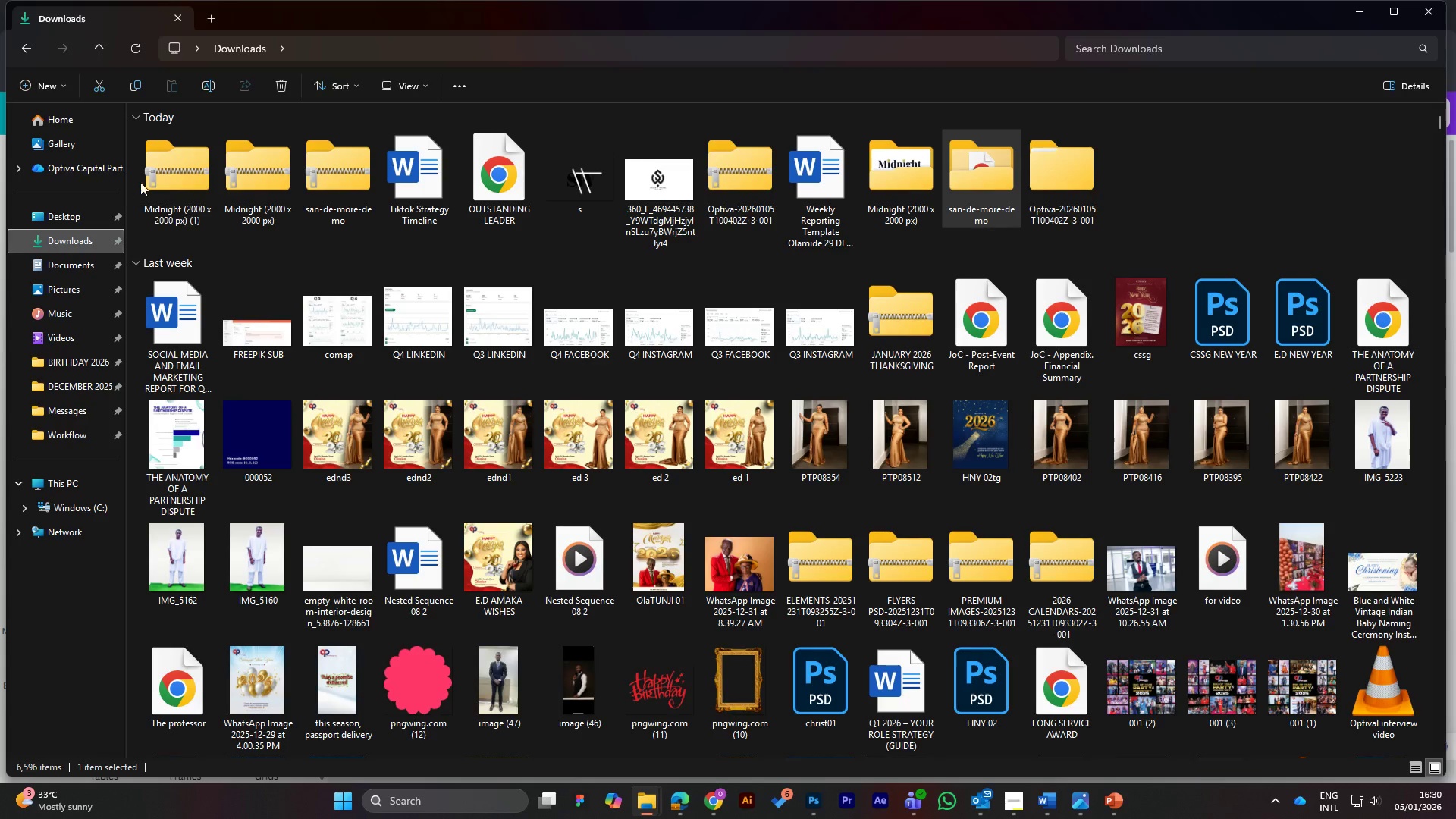 
right_click([165, 173])
 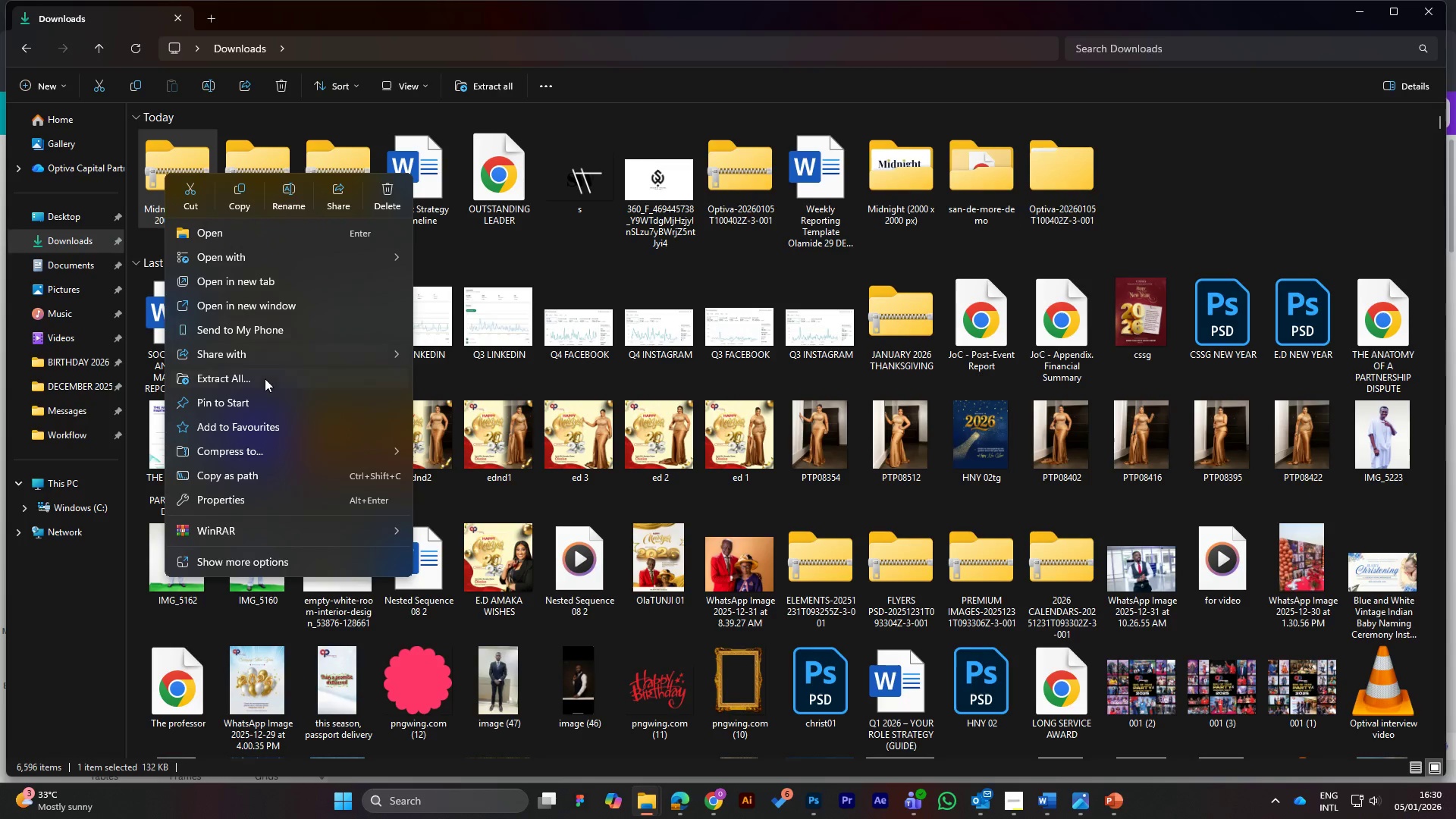 
mouse_move([277, 261])
 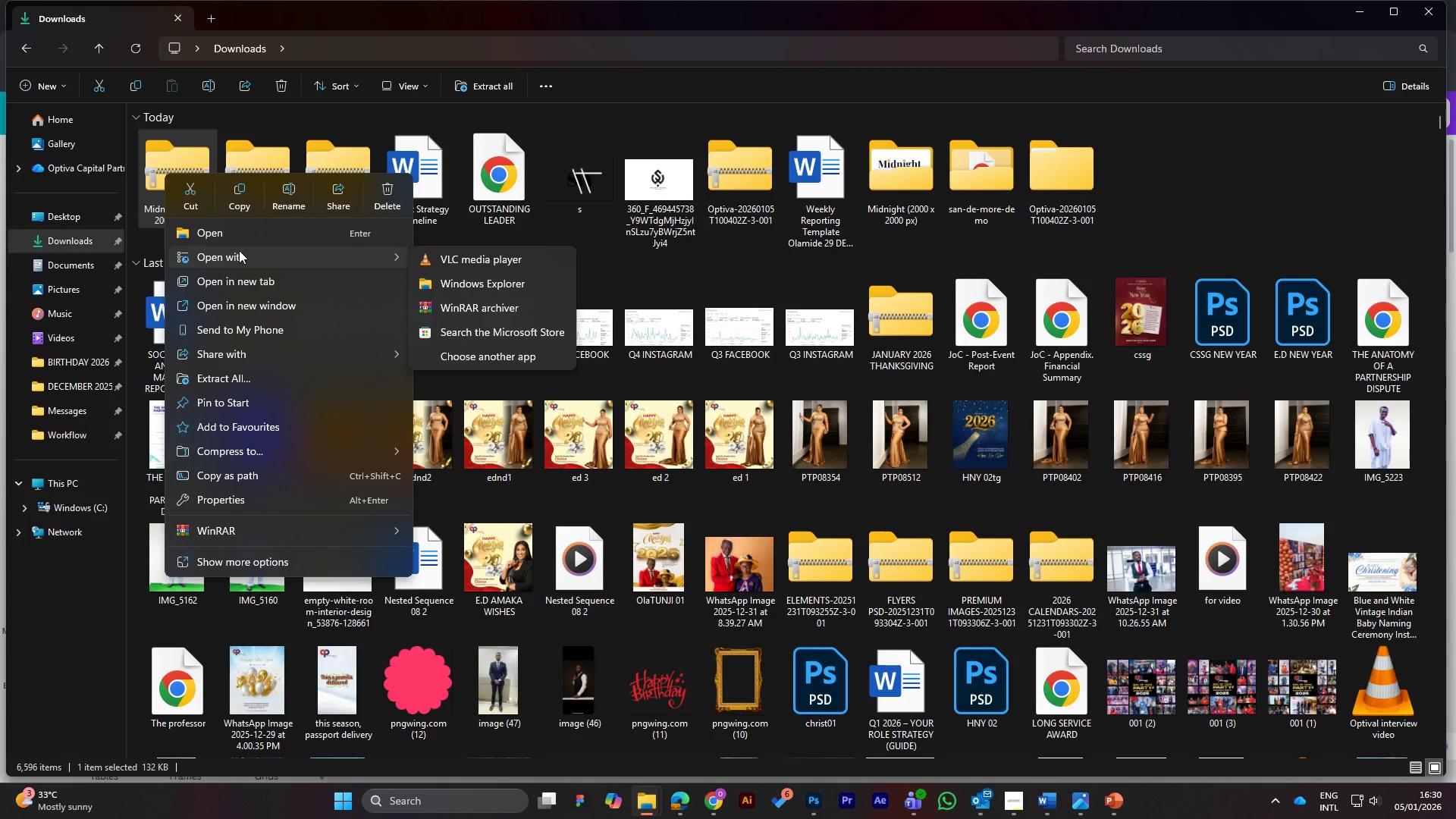 
left_click([249, 376])
 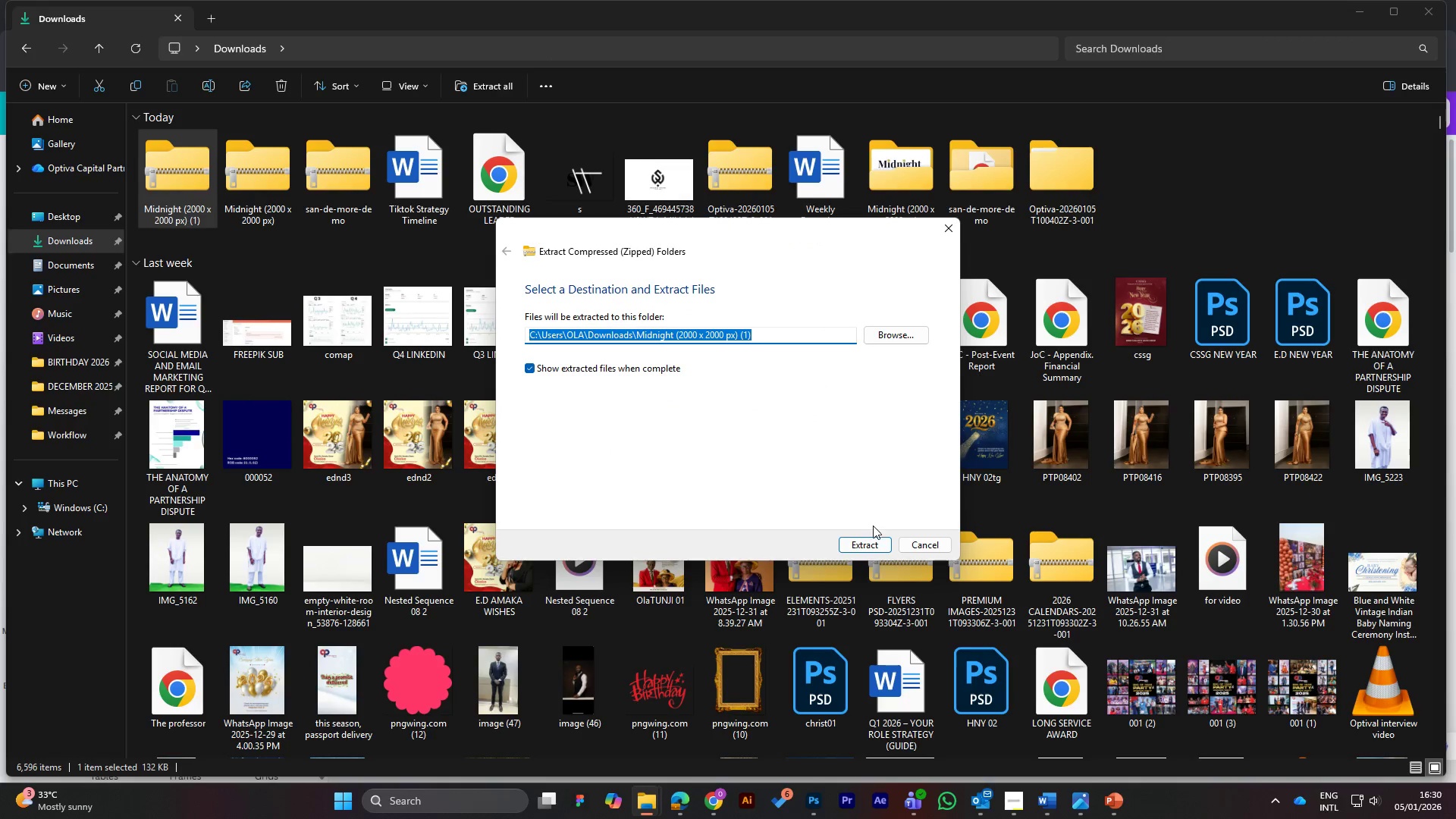 
left_click([864, 542])
 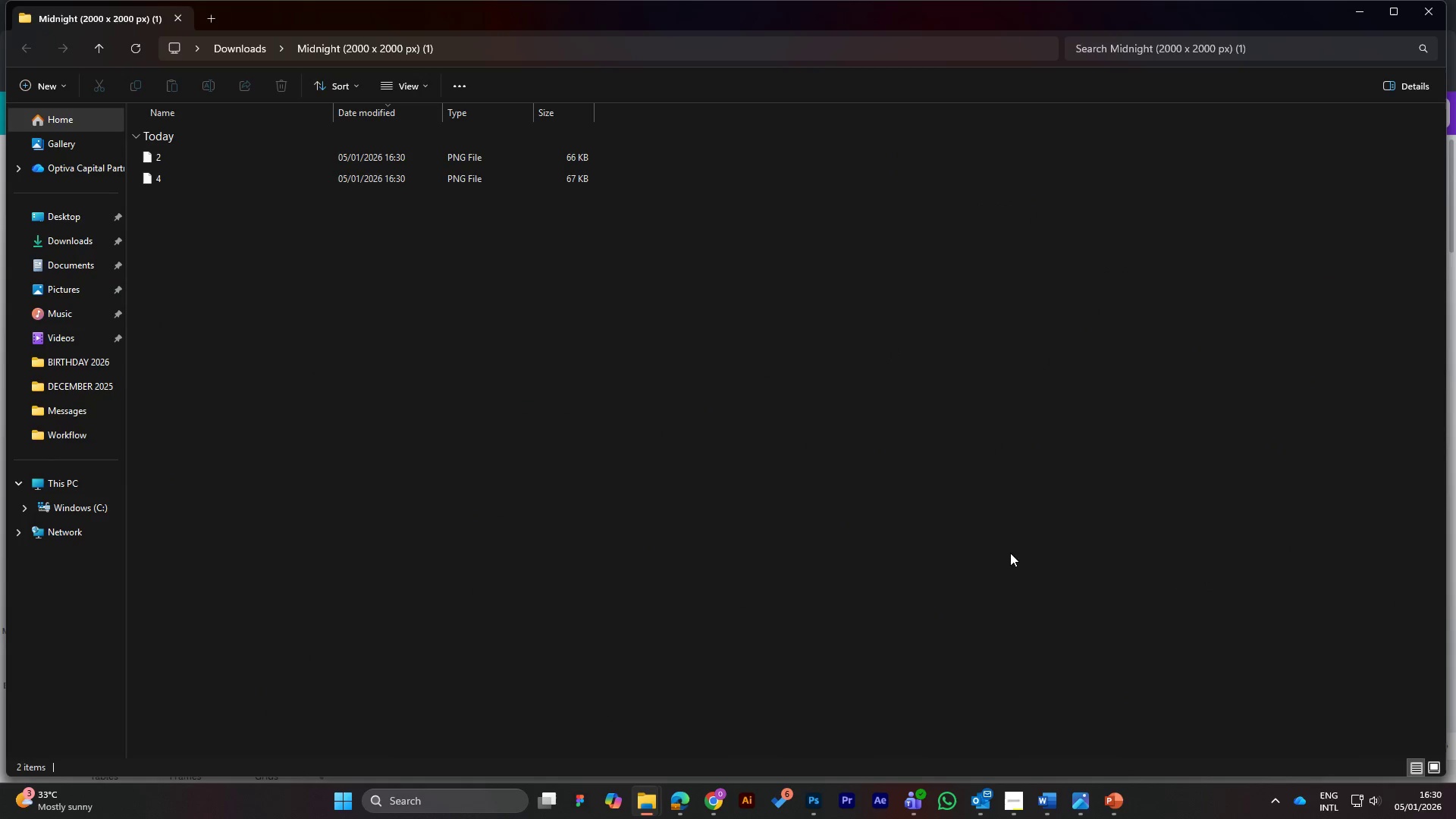 
left_click([1434, 763])
 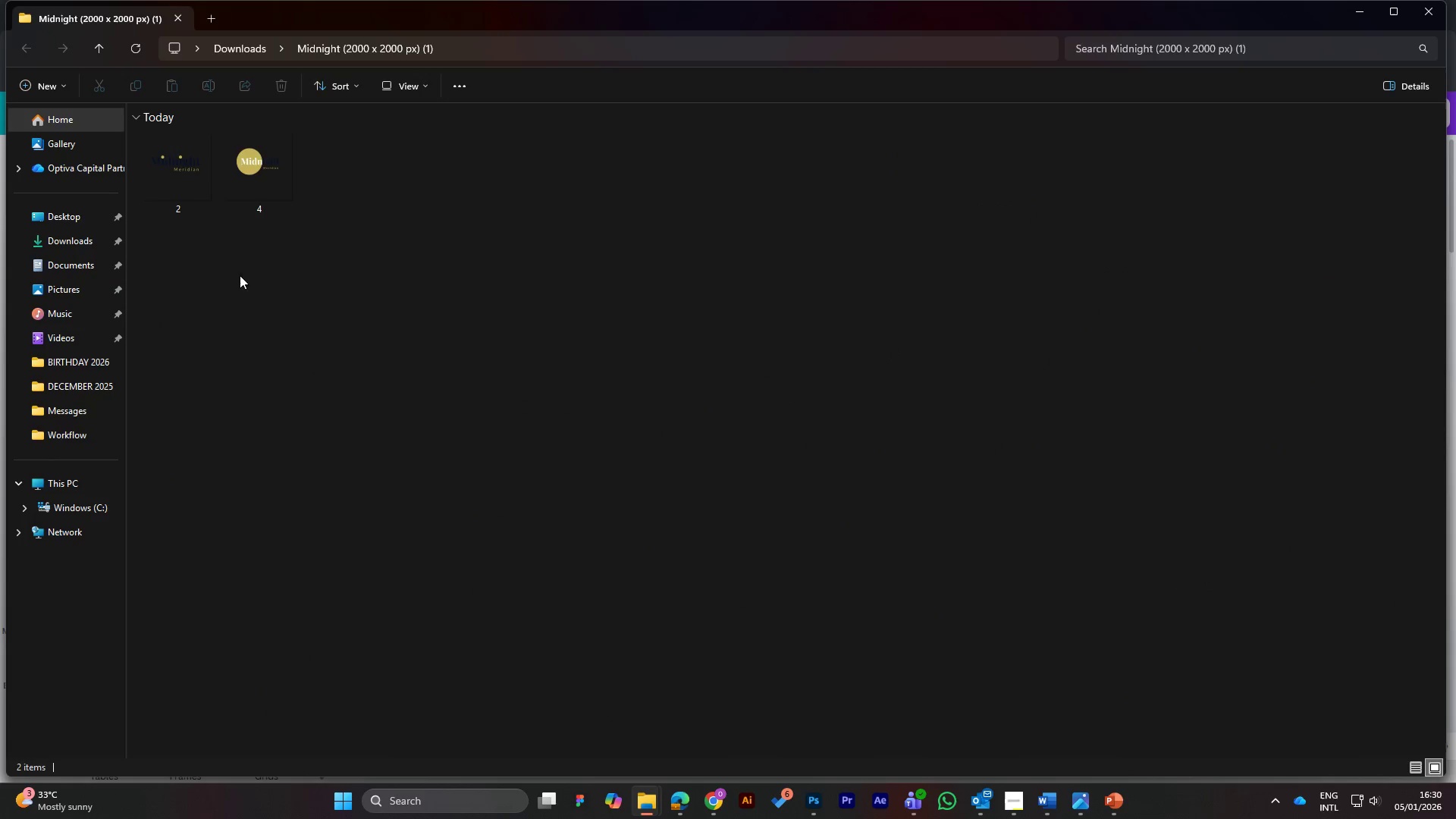 
mouse_move([202, 187])
 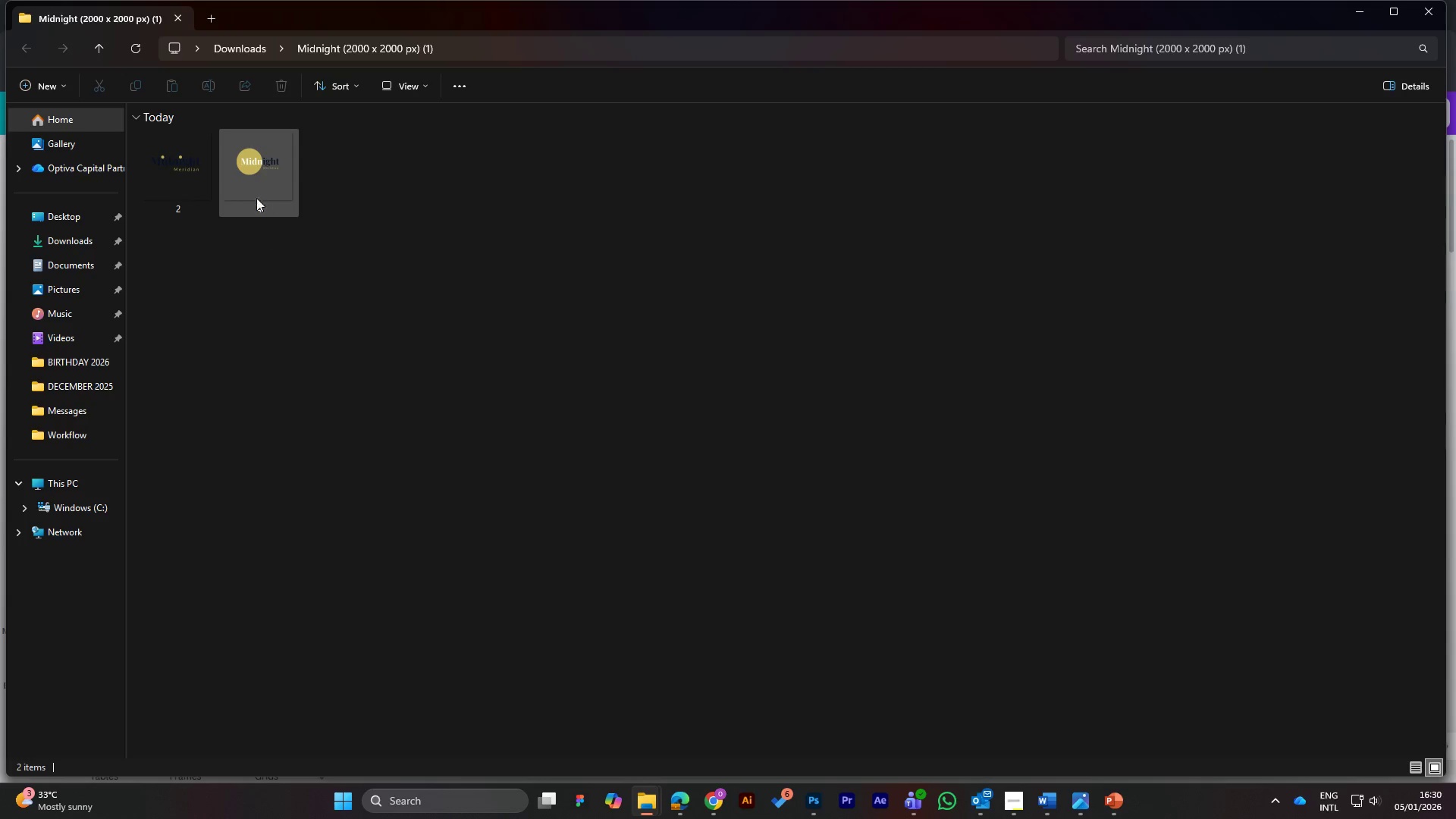 
double_click([174, 165])
 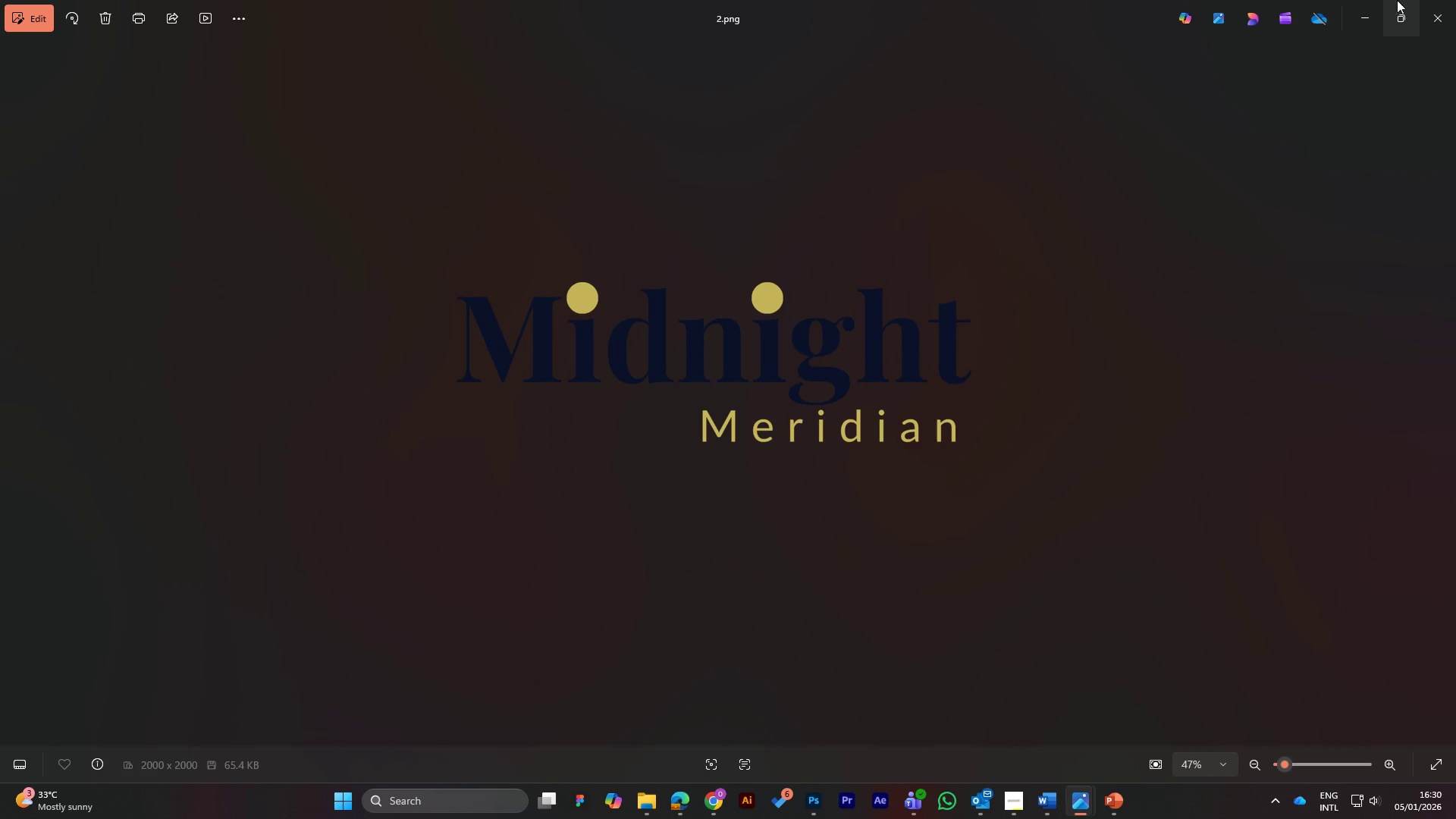 
wait(5.92)
 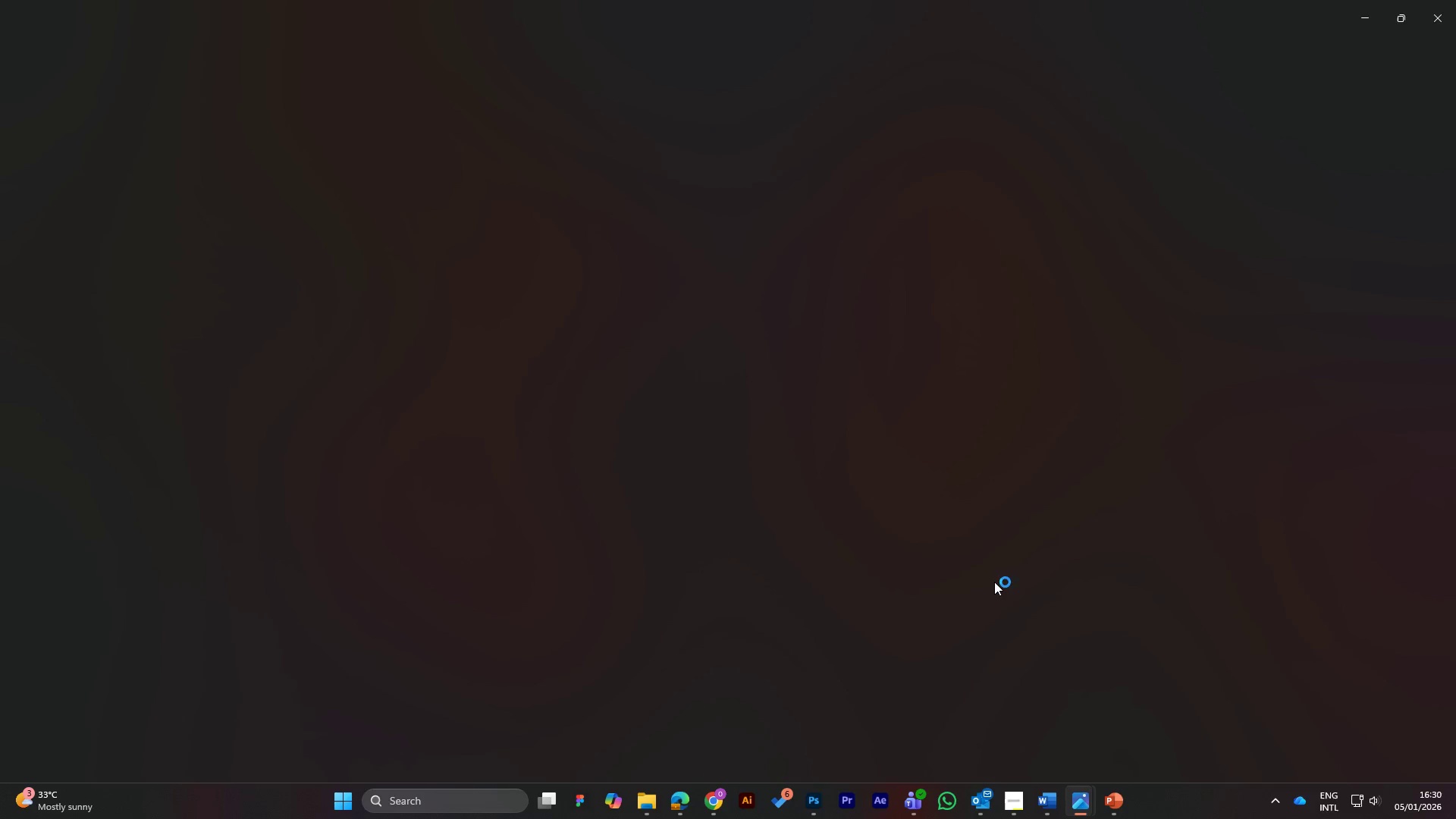 
left_click([1362, 15])
 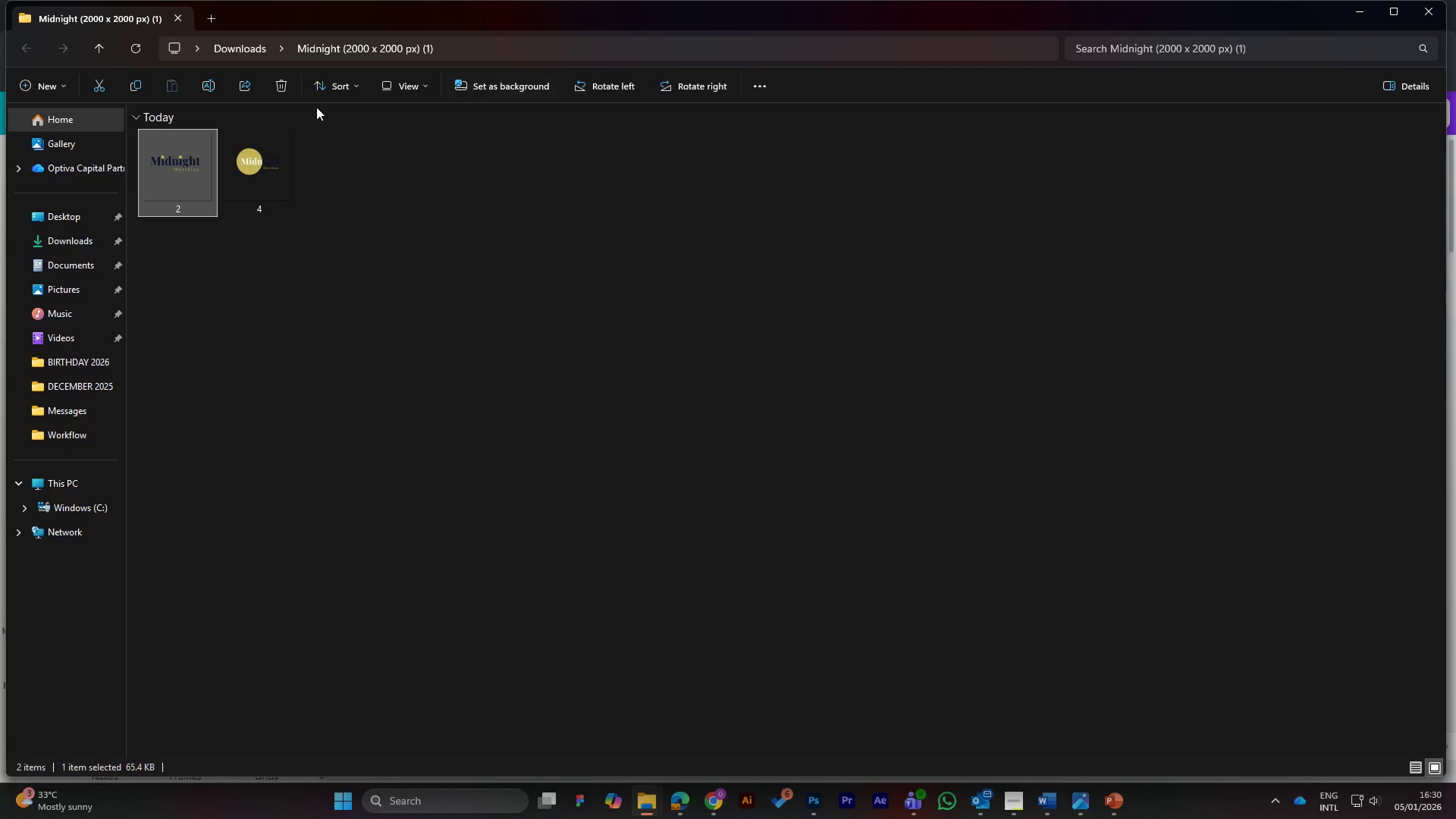 
double_click([269, 165])
 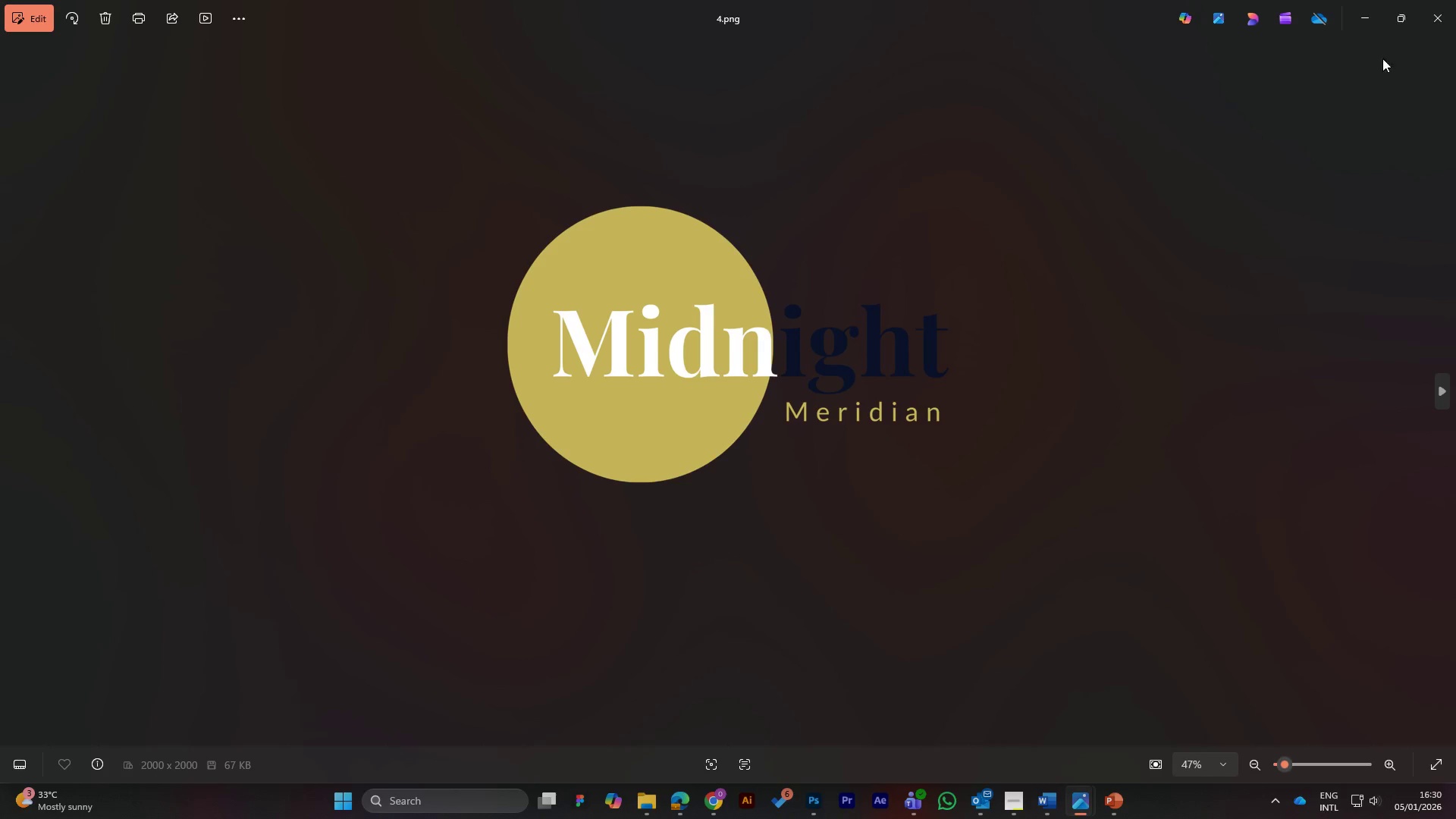 
left_click([1364, 13])
 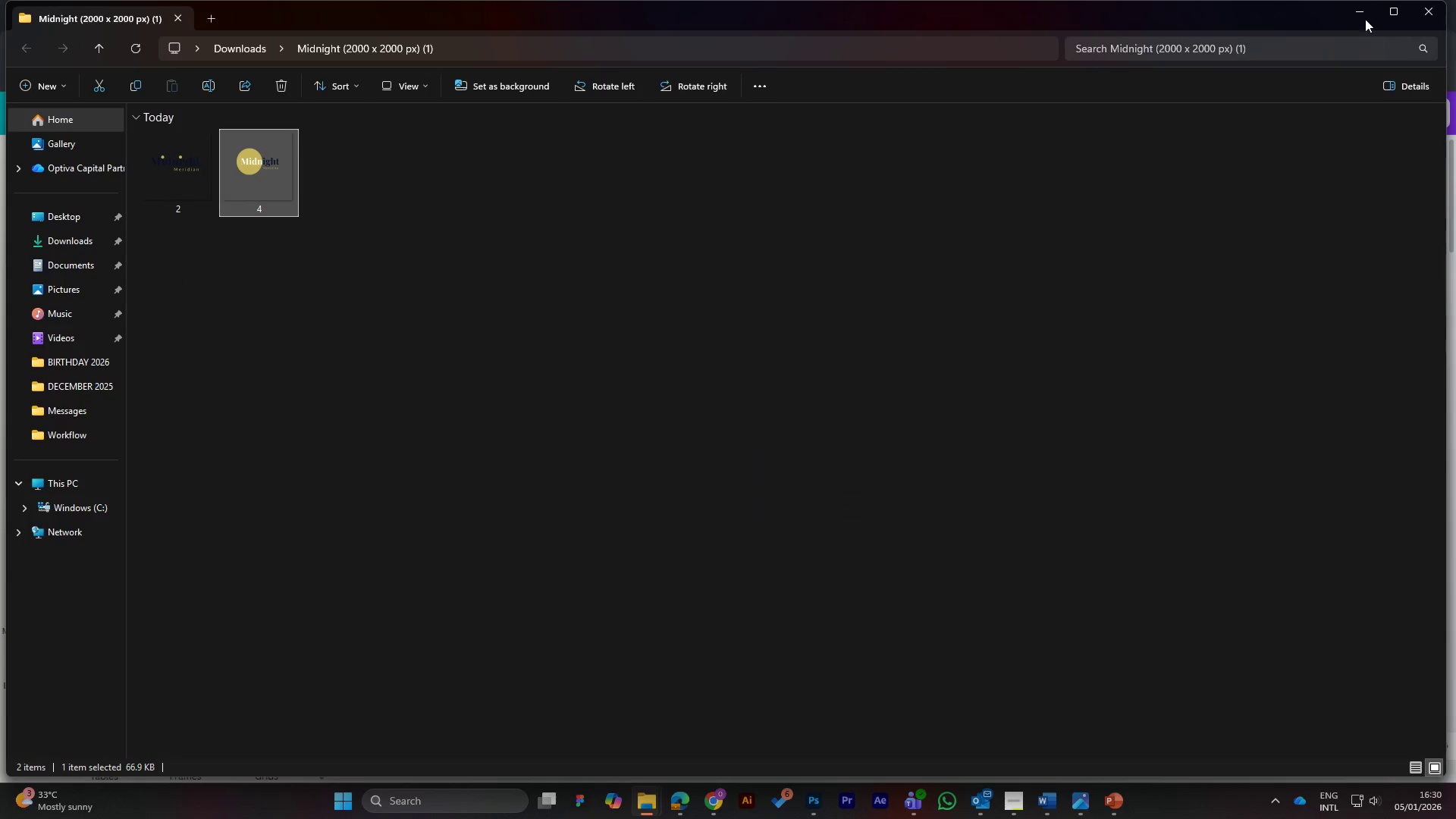 
left_click([1363, 14])